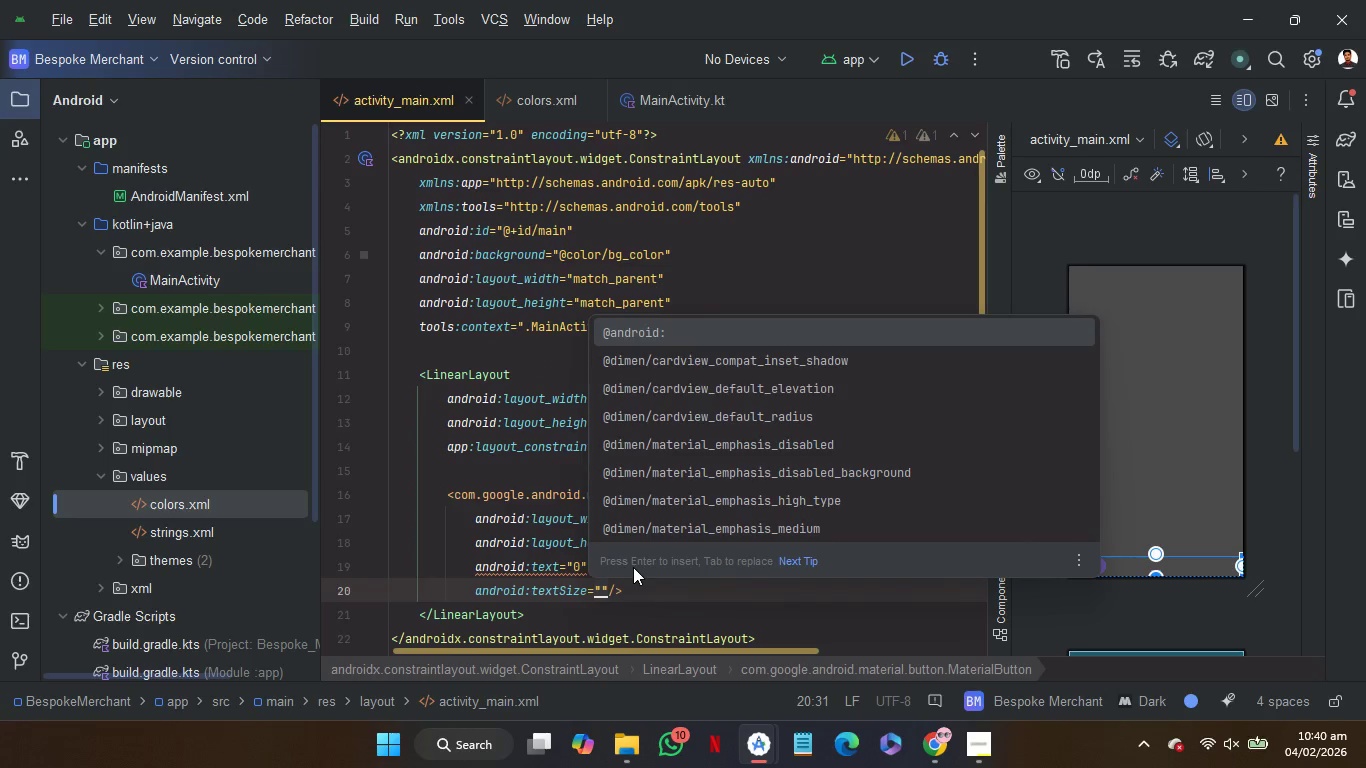 
type(18)
 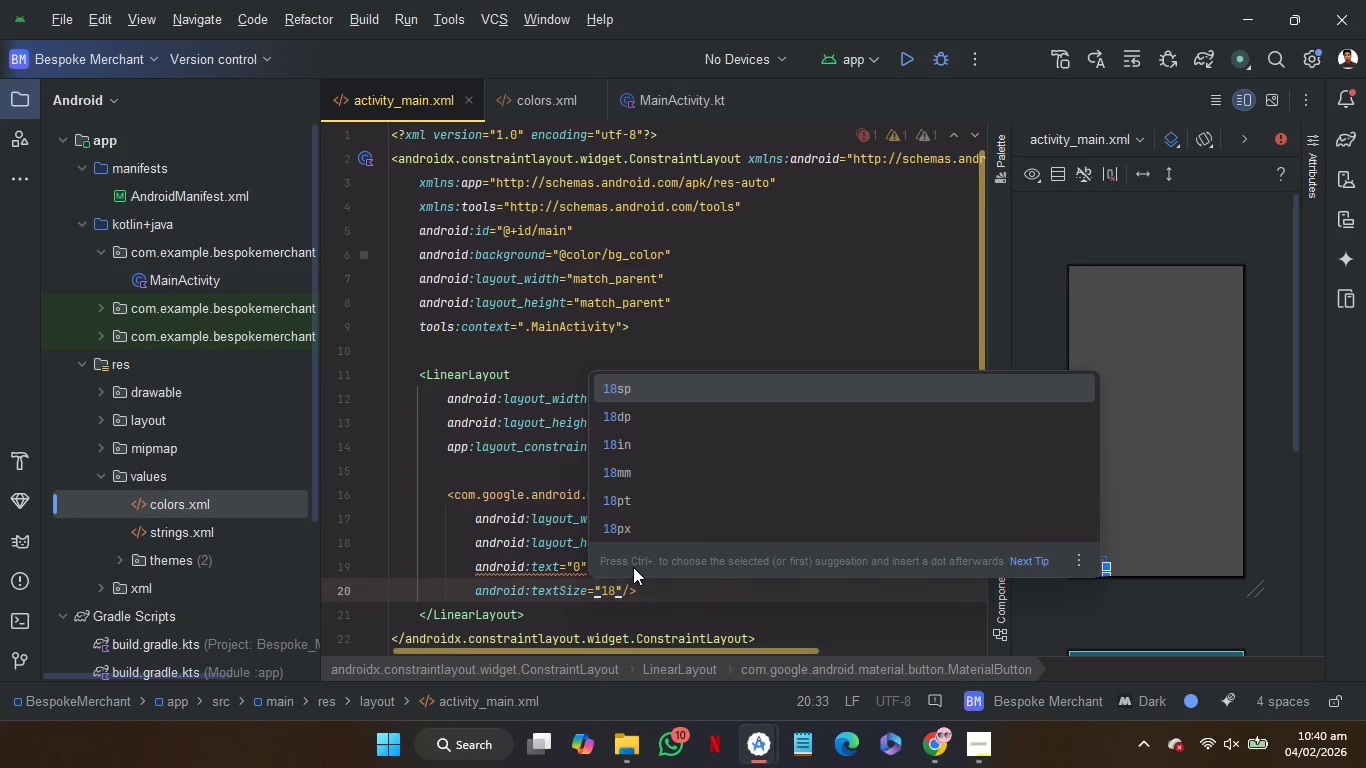 
key(Enter)
 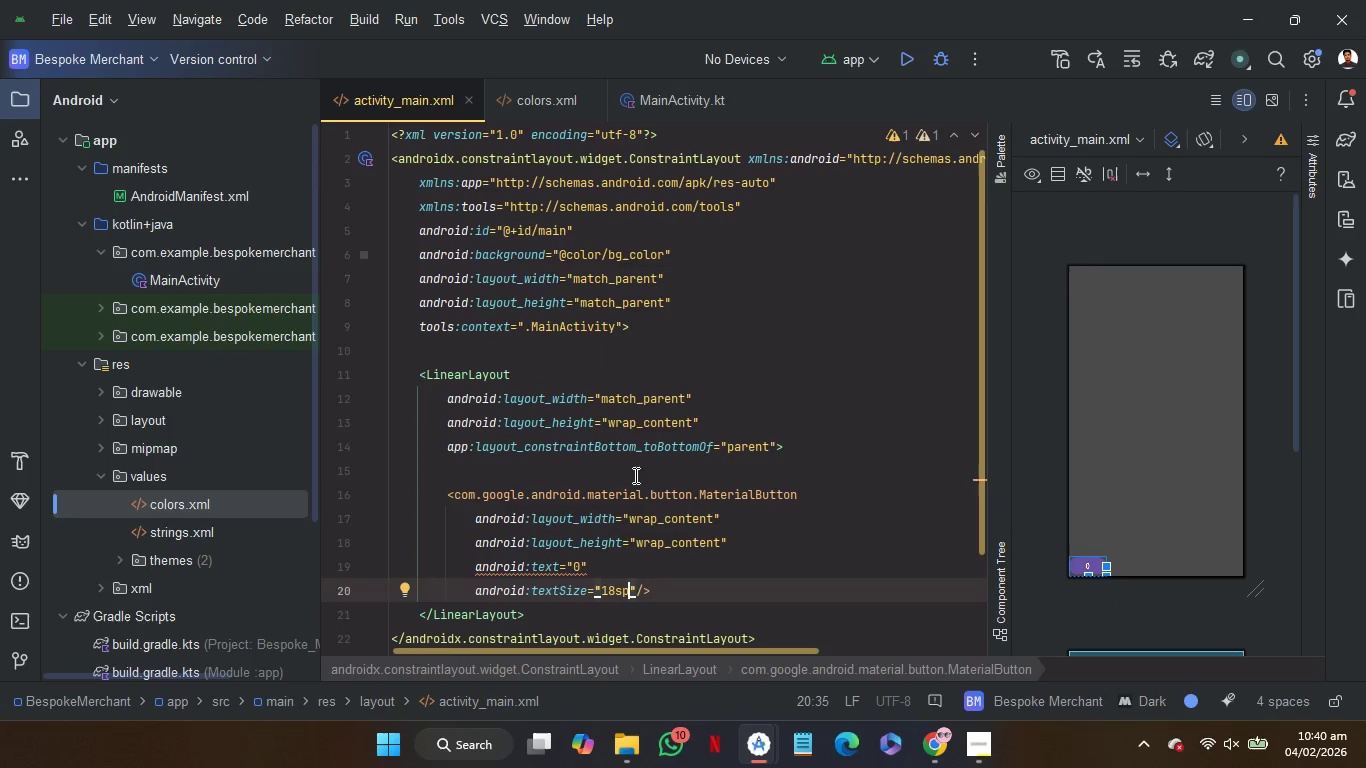 
left_click([632, 474])
 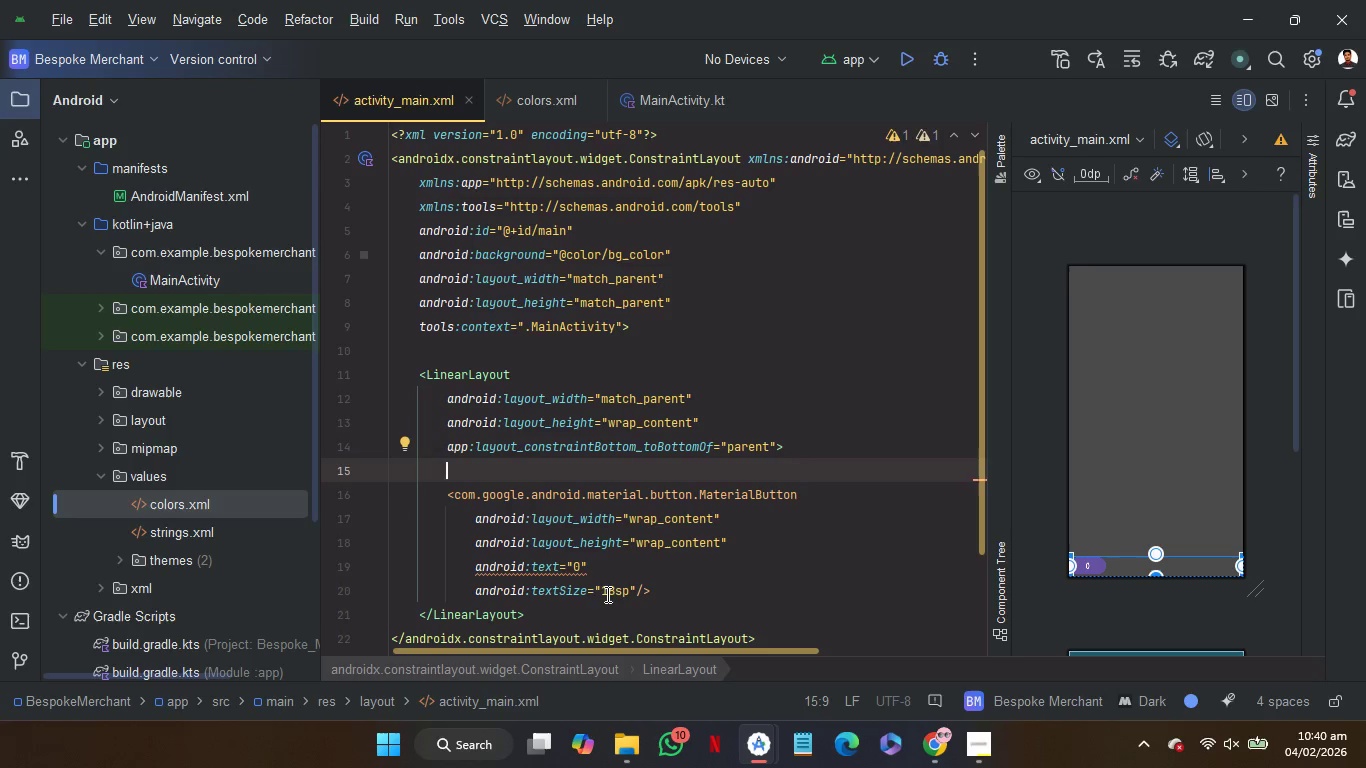 
left_click([613, 595])
 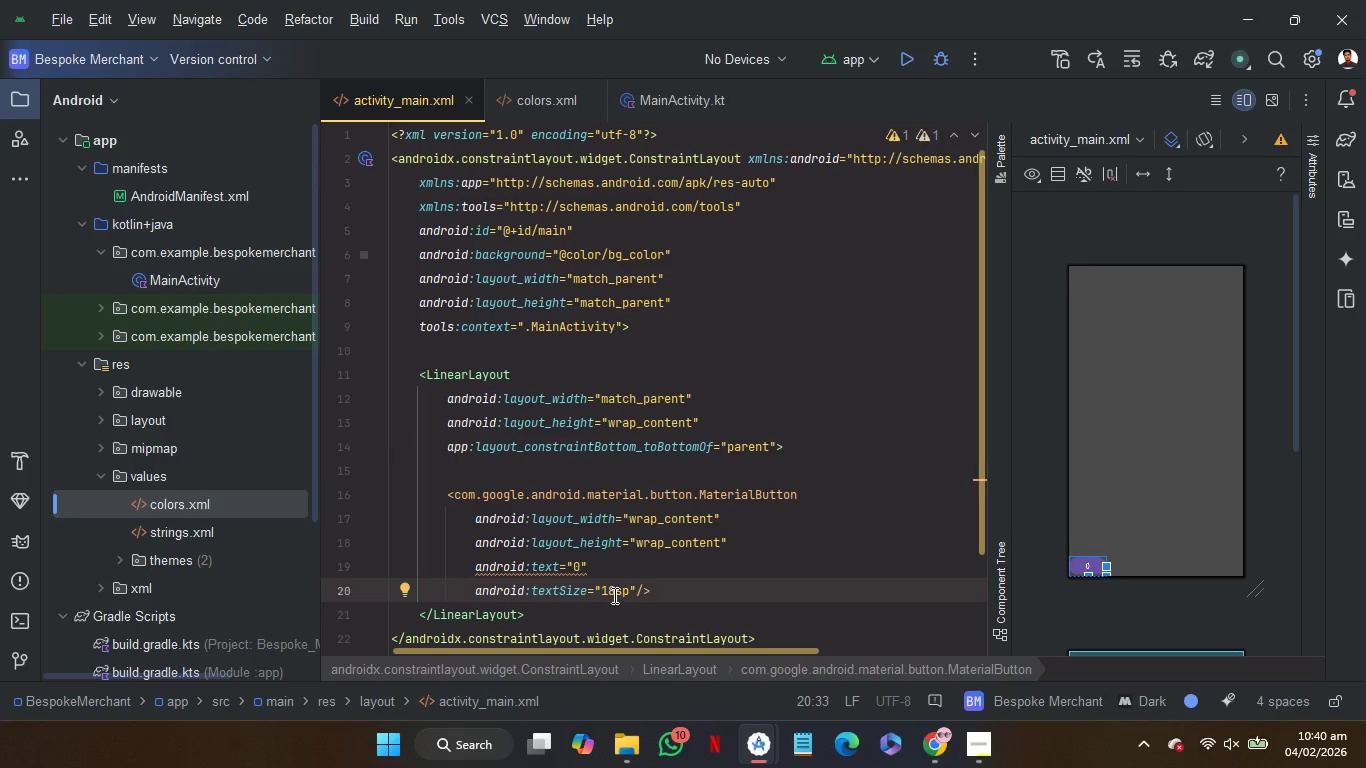 
key(Backspace)
key(Backspace)
type(21)
 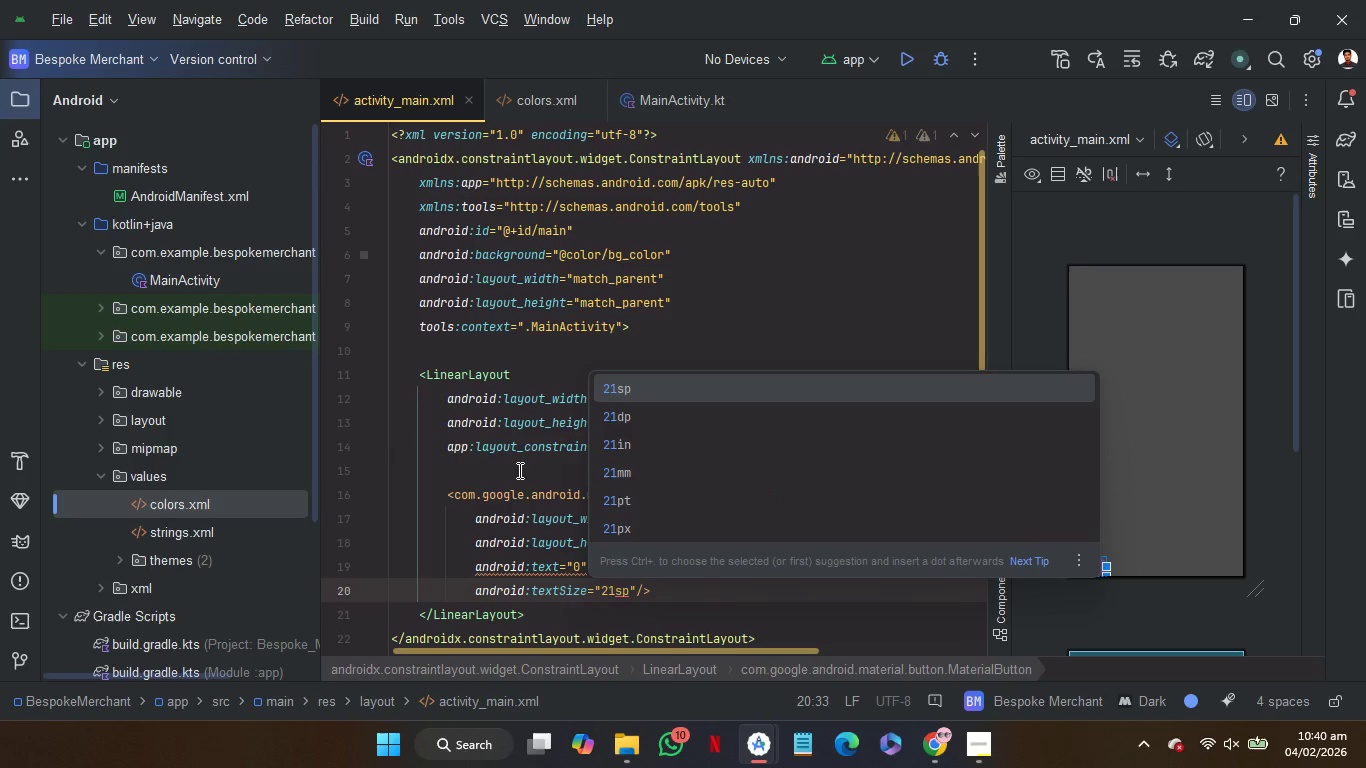 
left_click([518, 470])
 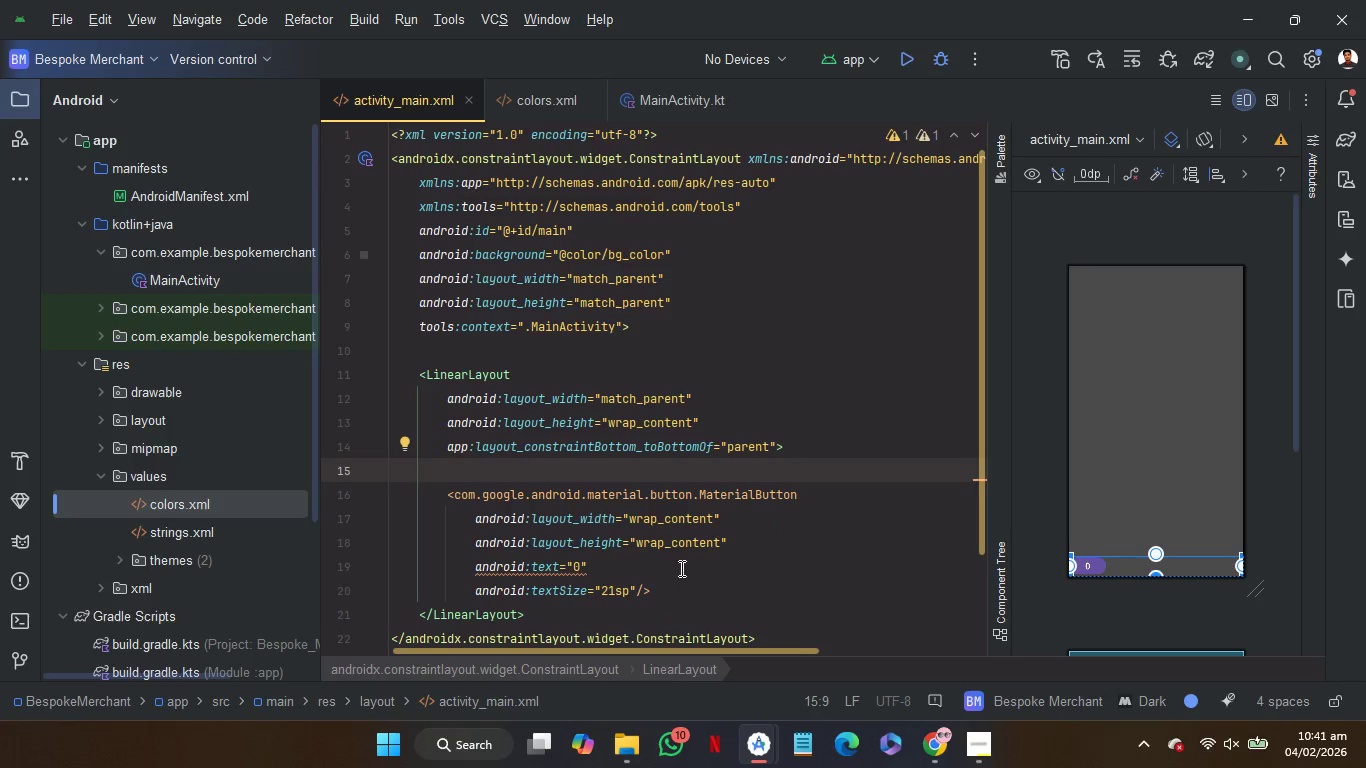 
left_click([676, 561])
 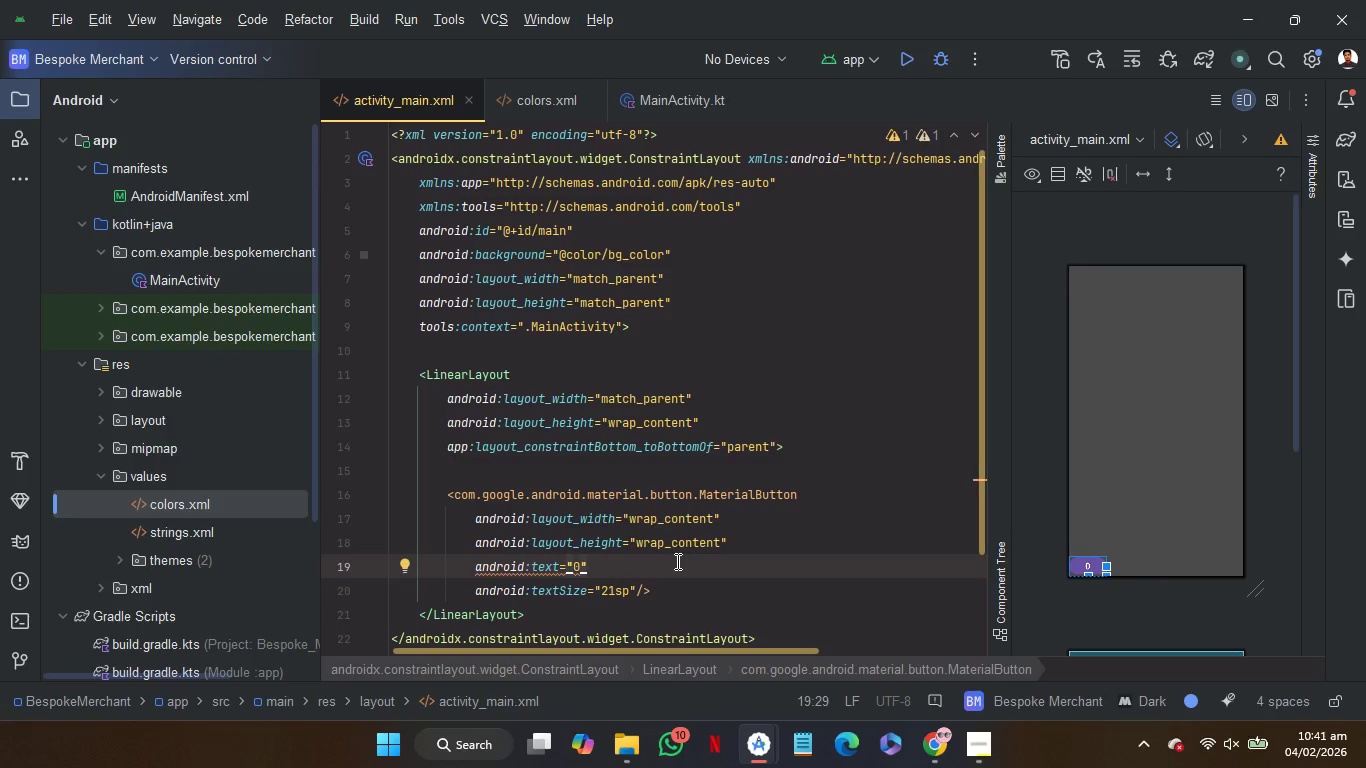 
wait(8.11)
 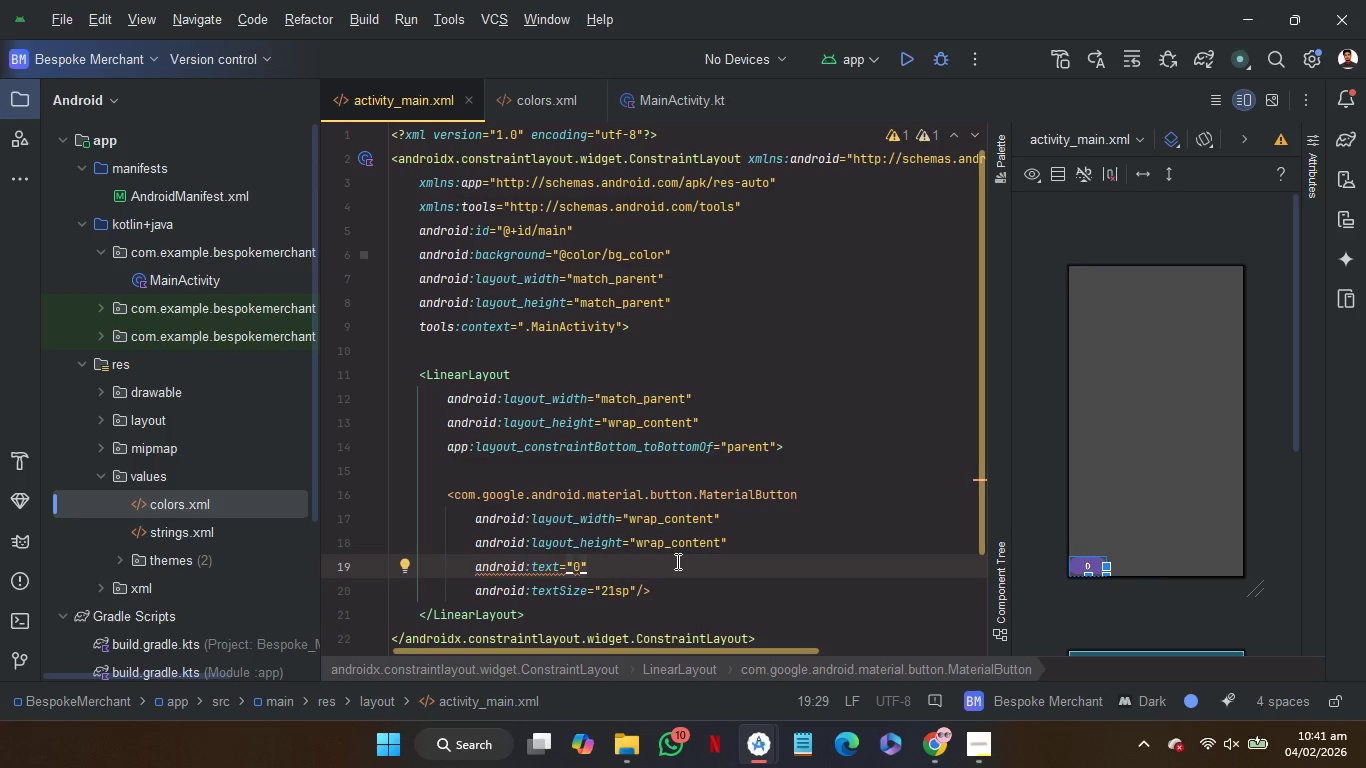 
left_click([627, 470])
 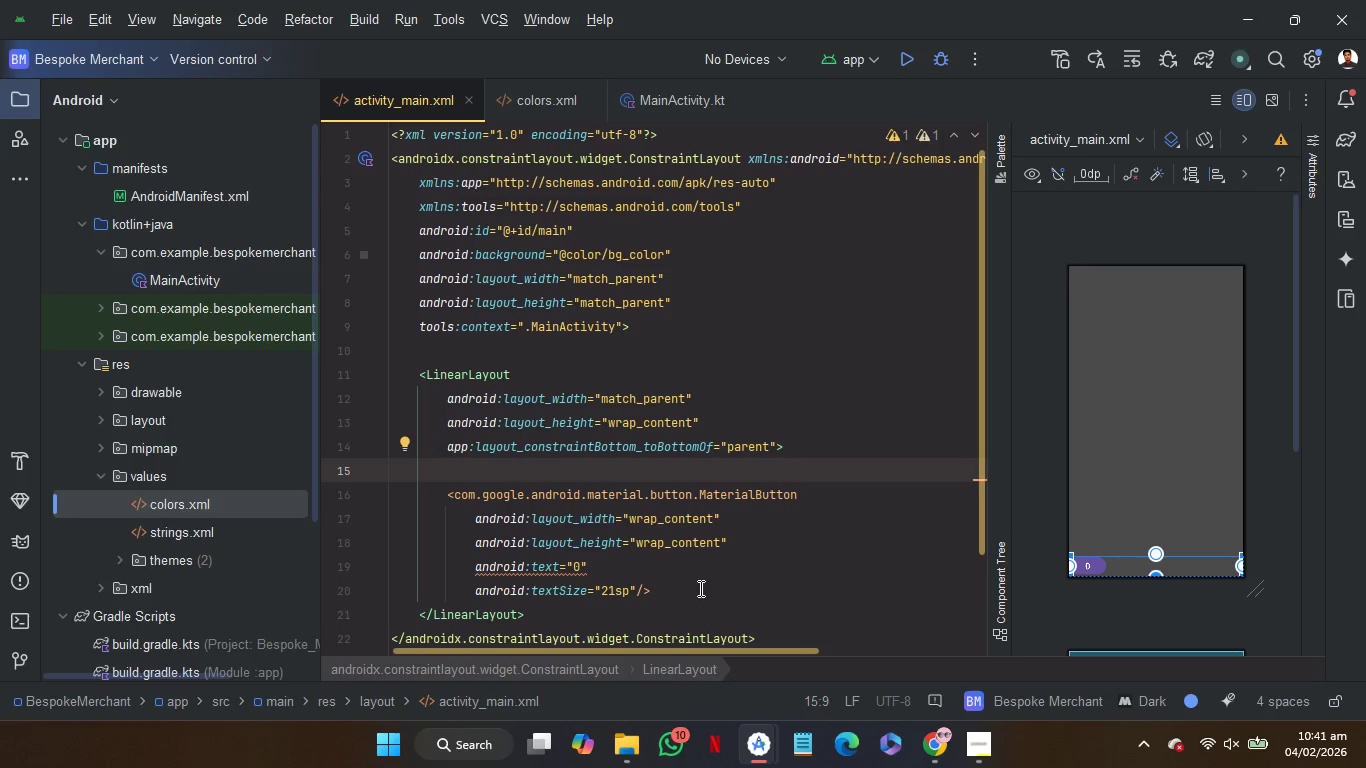 
left_click([686, 570])
 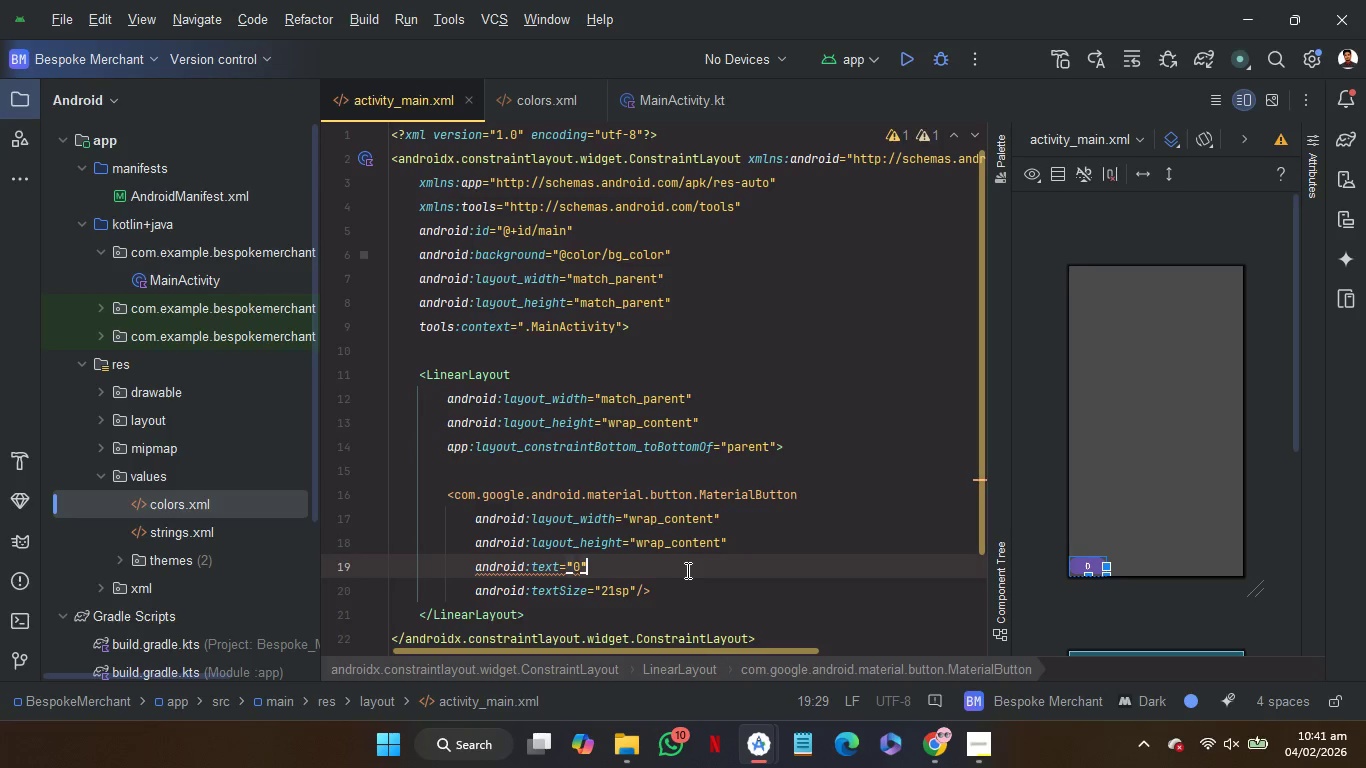 
key(Enter)
 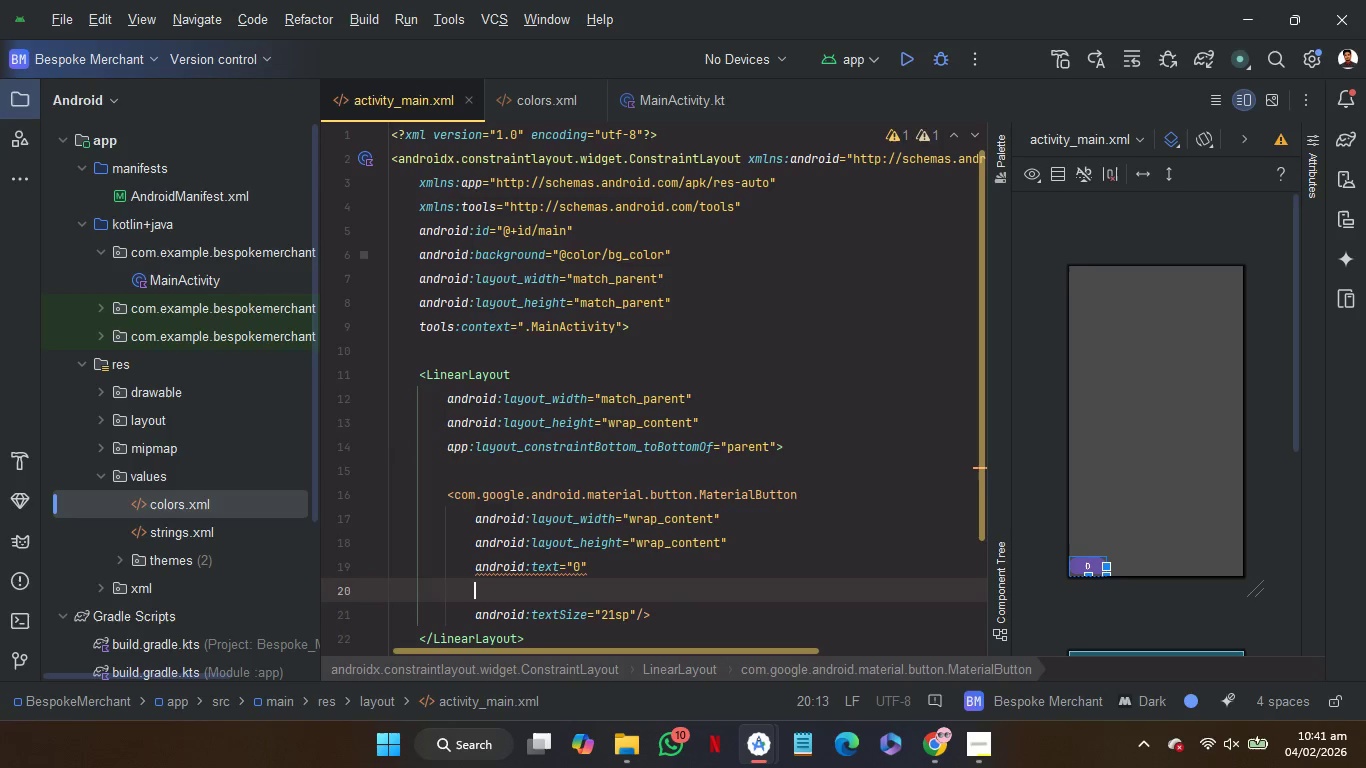 
type(ratio)
key(Backspace)
key(Backspace)
key(Backspace)
key(Backspace)
key(Backspace)
key(Backspace)
 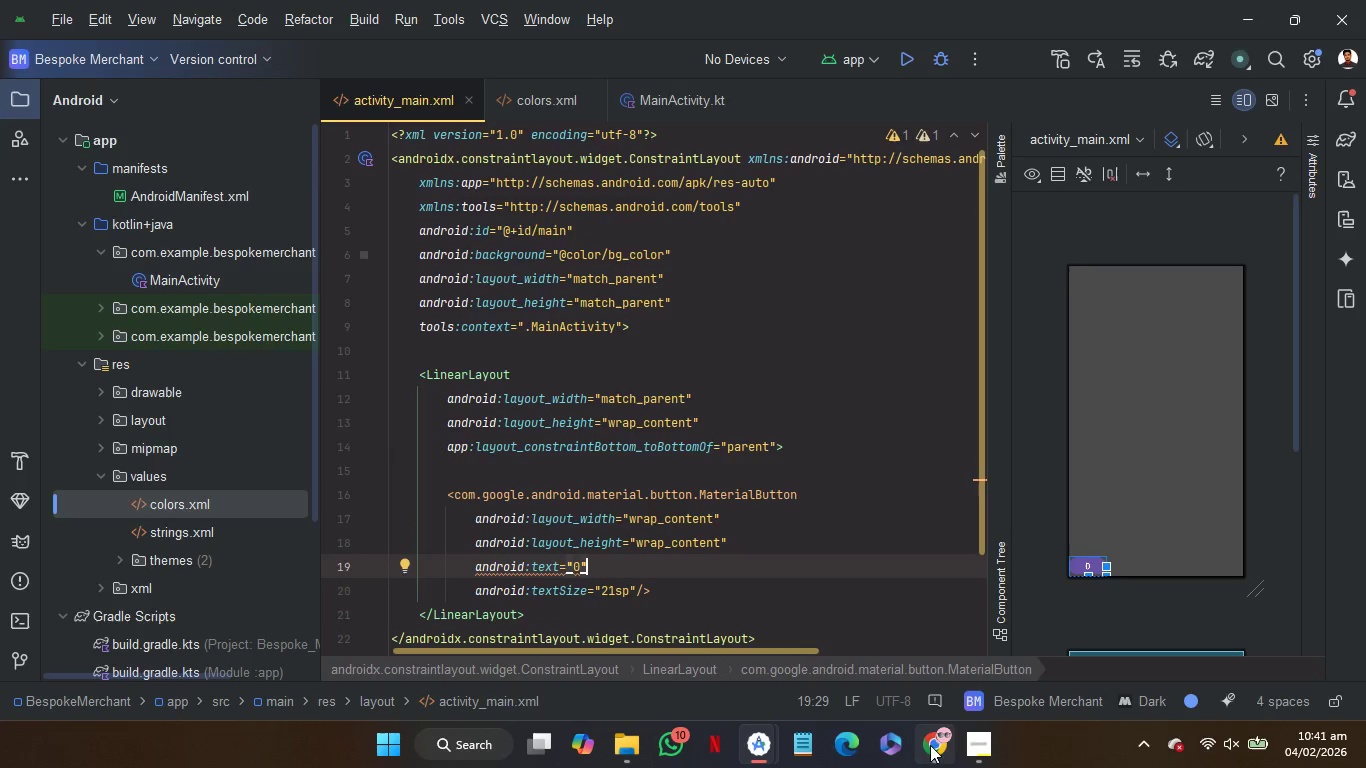 
left_click([936, 747])
 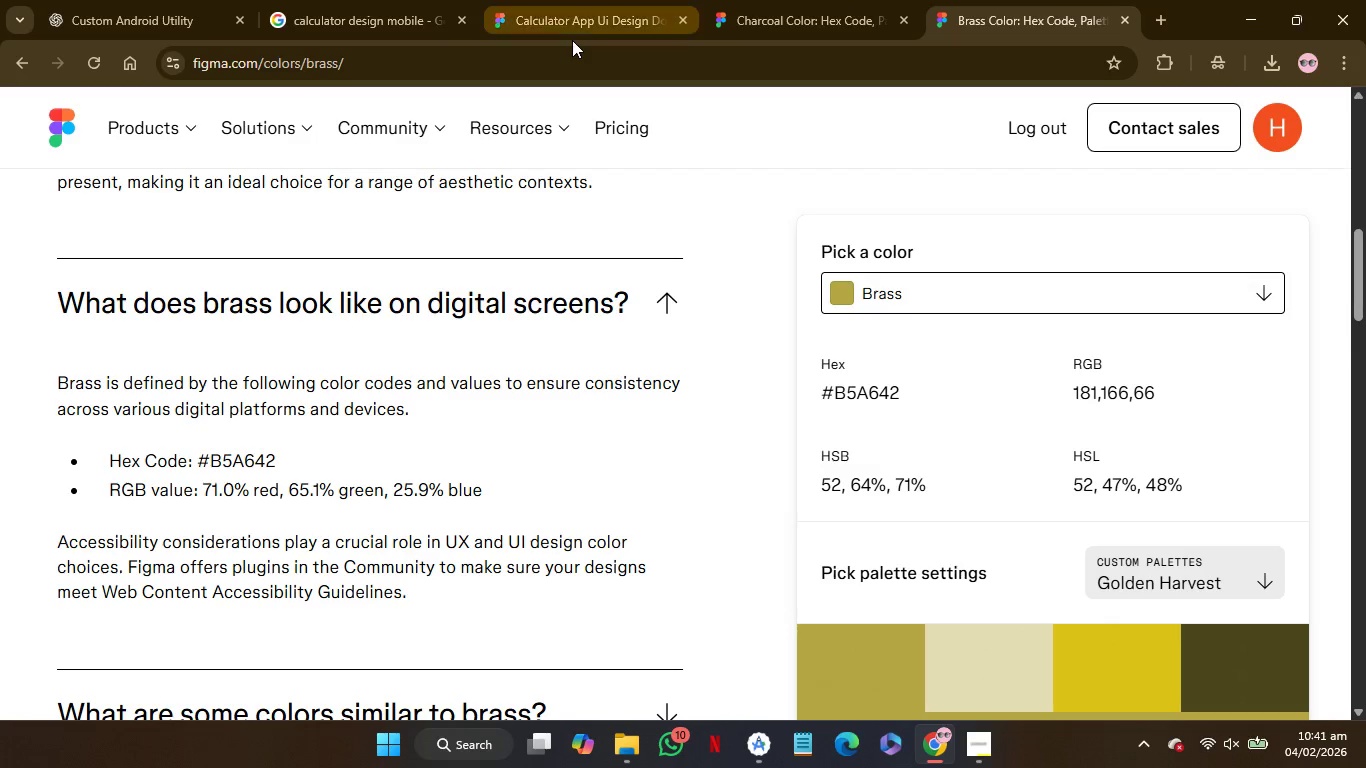 
left_click([572, 31])
 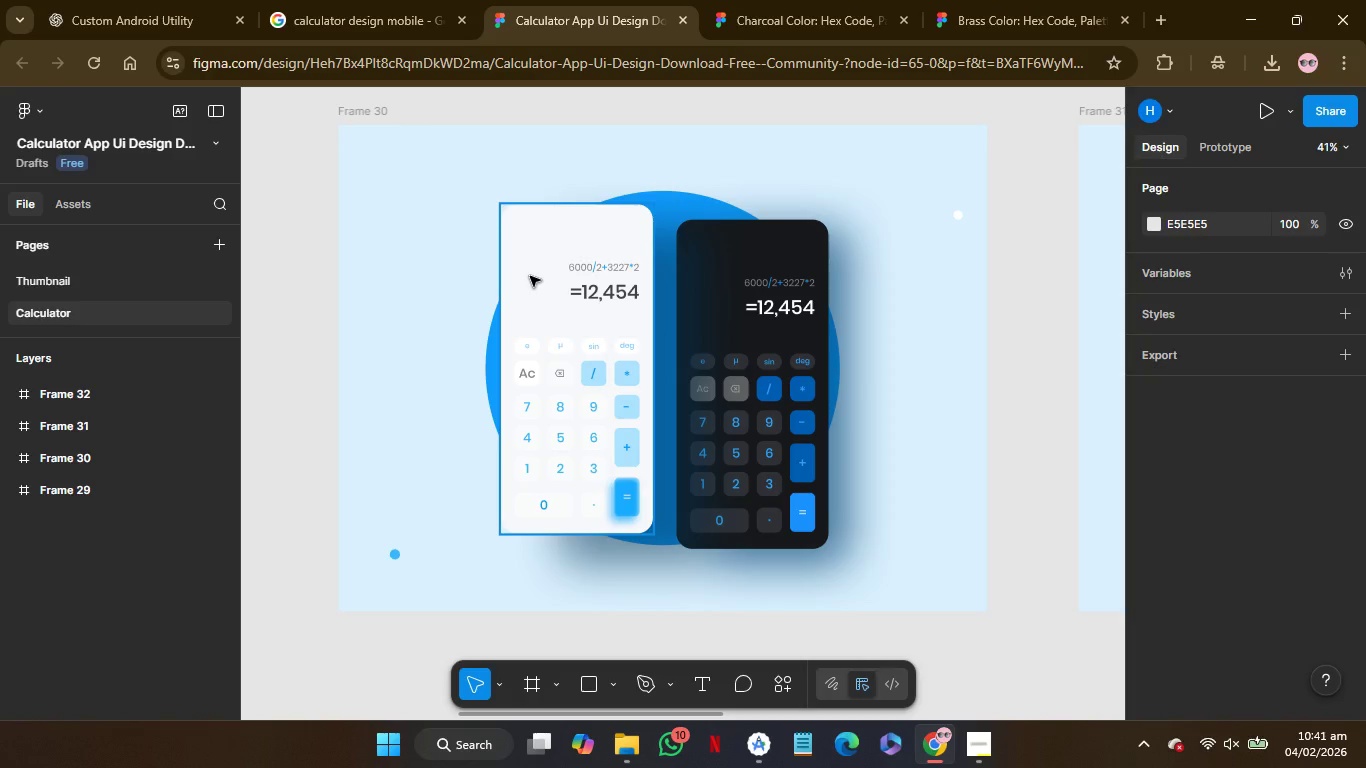 
wait(32.0)
 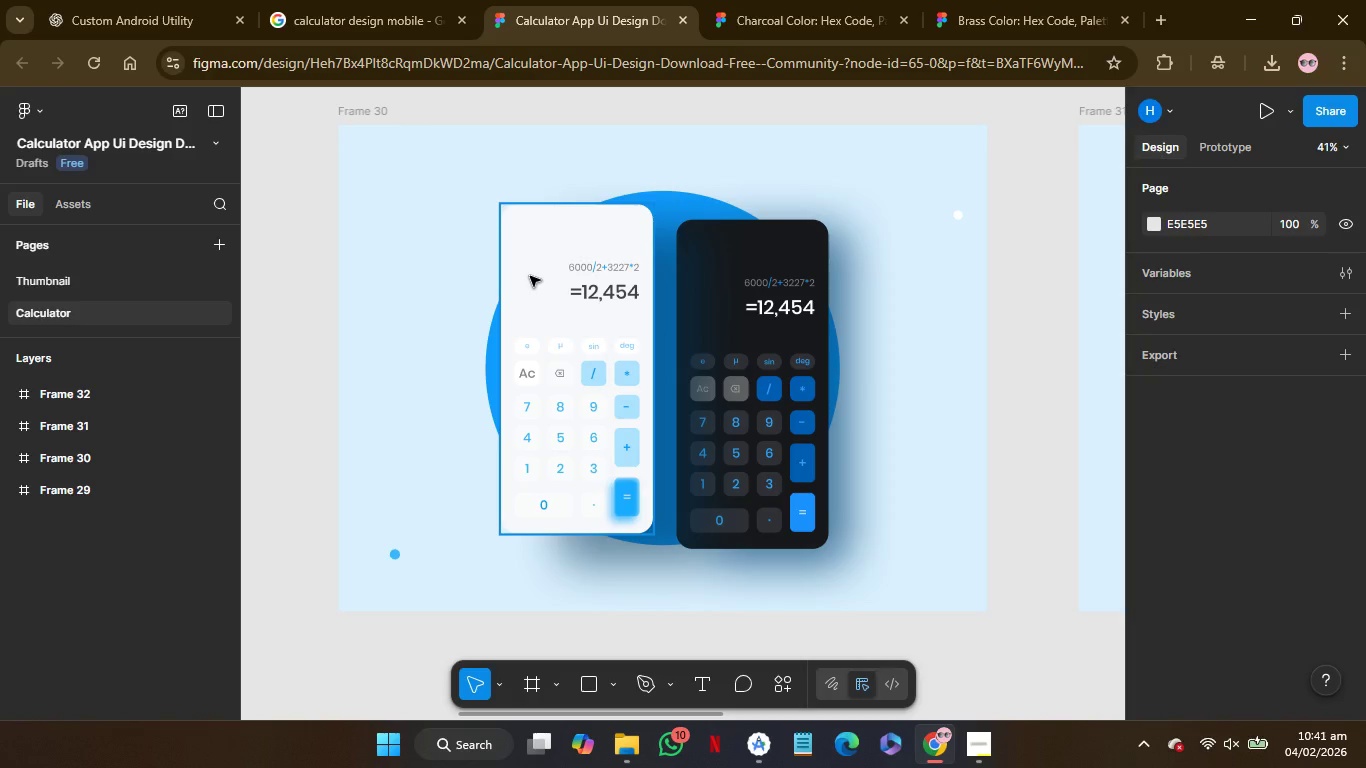 
mouse_move([289, 350])
 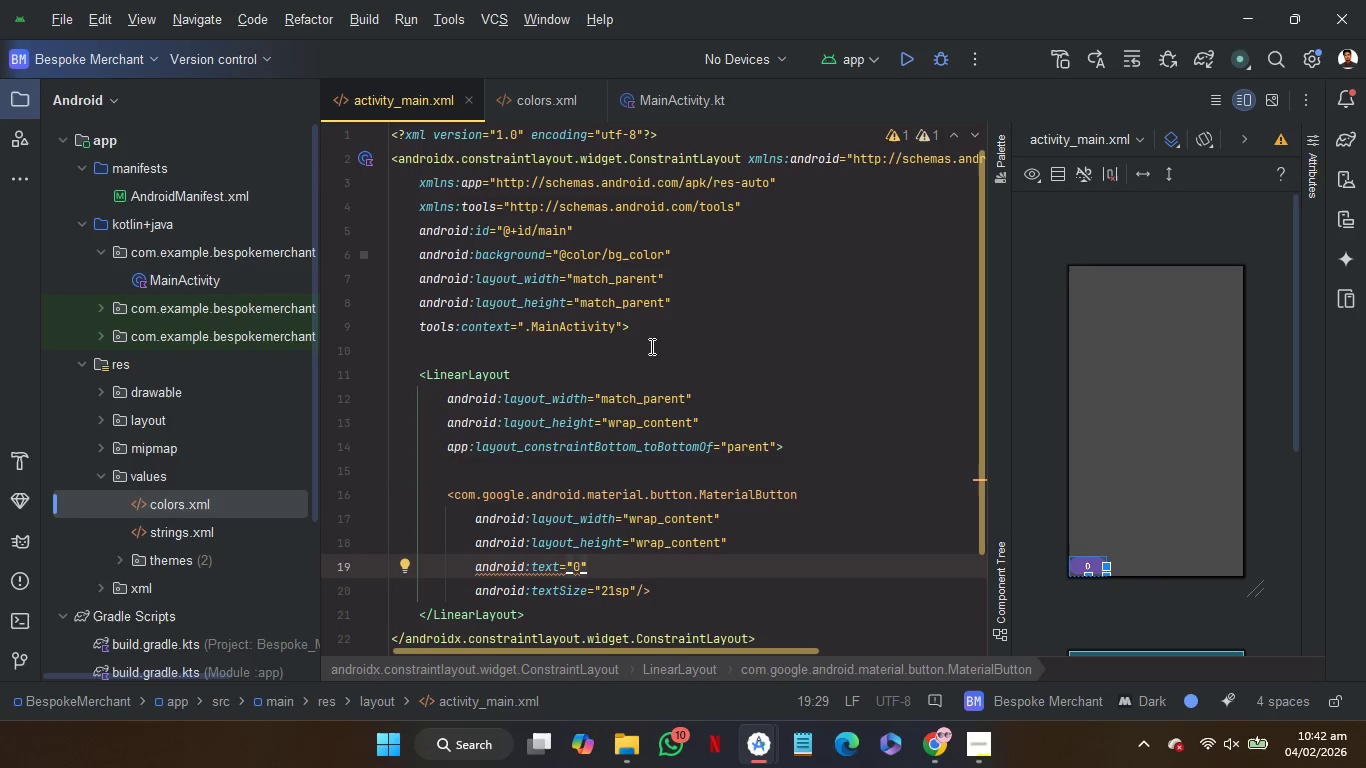 
left_click([653, 353])
 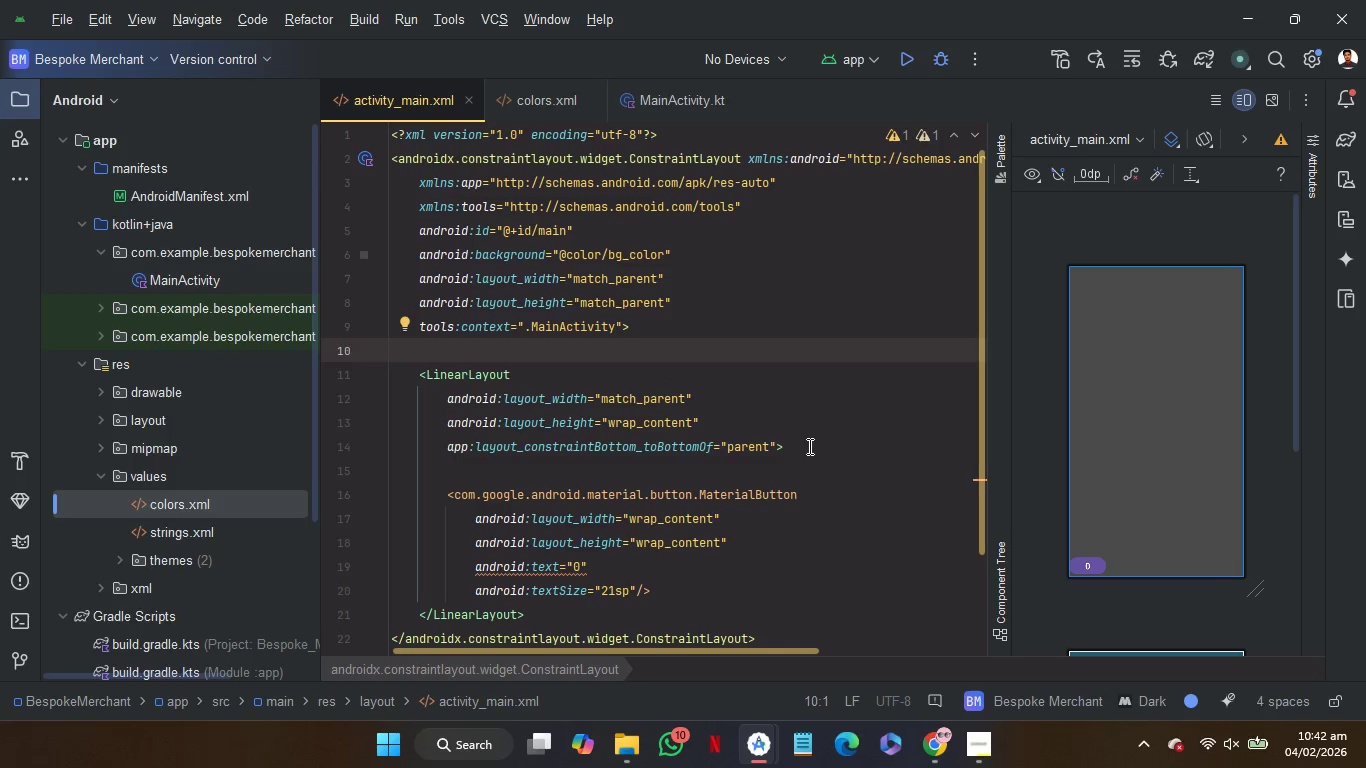 
wait(6.44)
 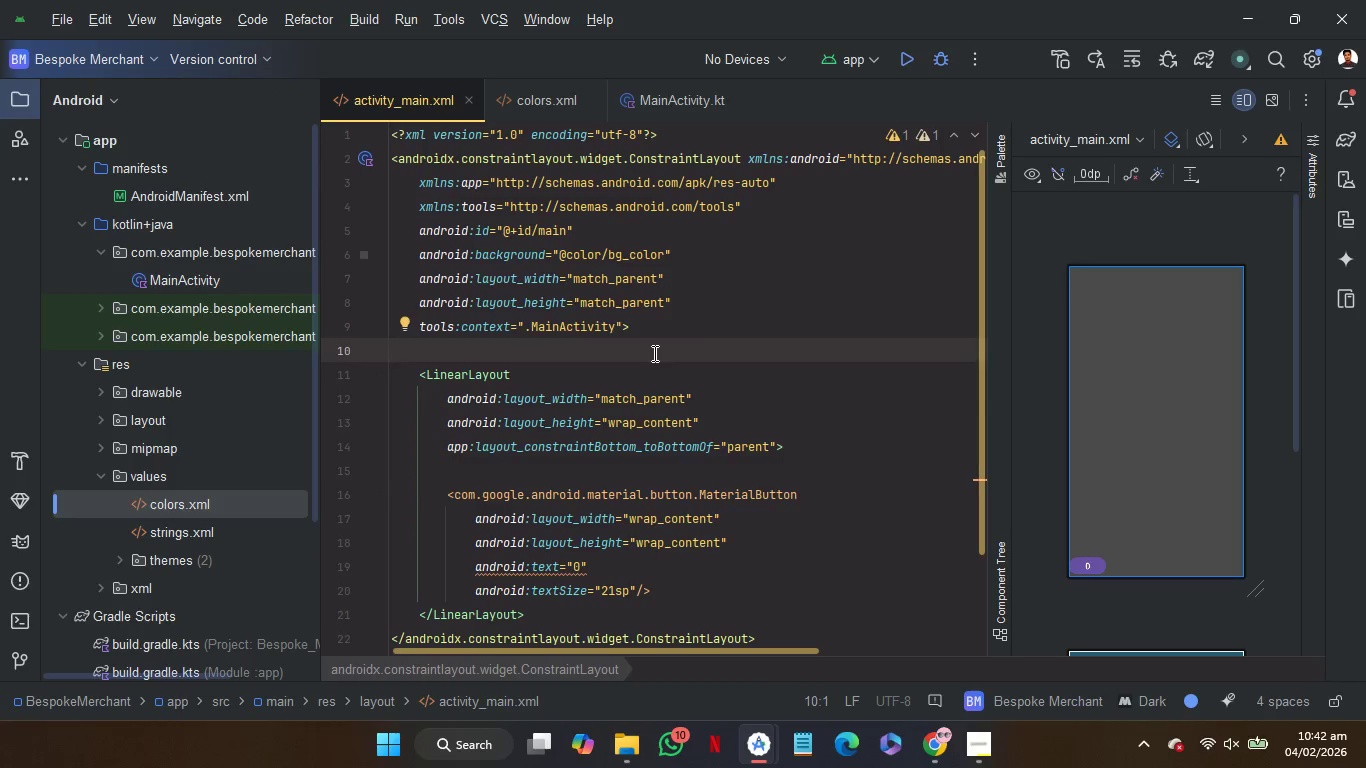 
left_click_drag(start_coordinate=[808, 446], to_coordinate=[781, 335])
 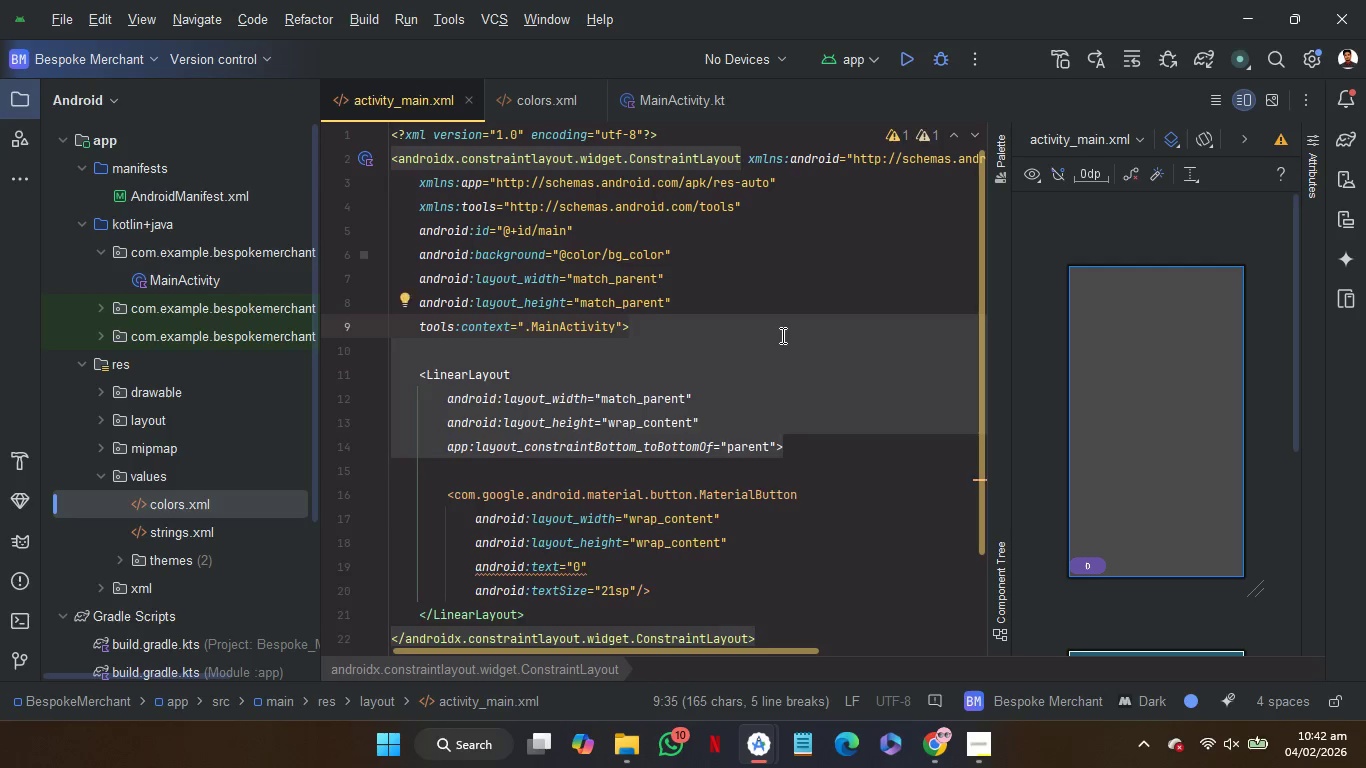 
key(Backspace)
 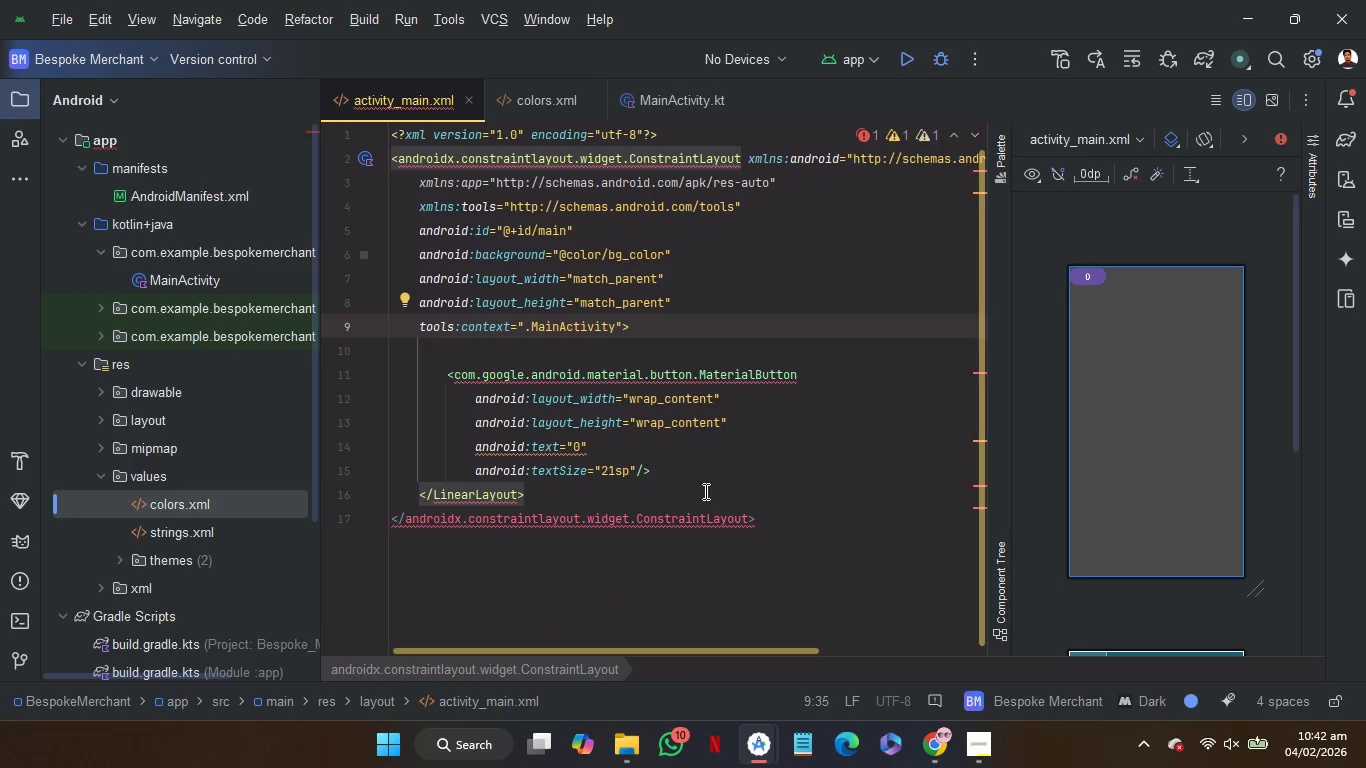 
left_click_drag(start_coordinate=[704, 491], to_coordinate=[727, 474])
 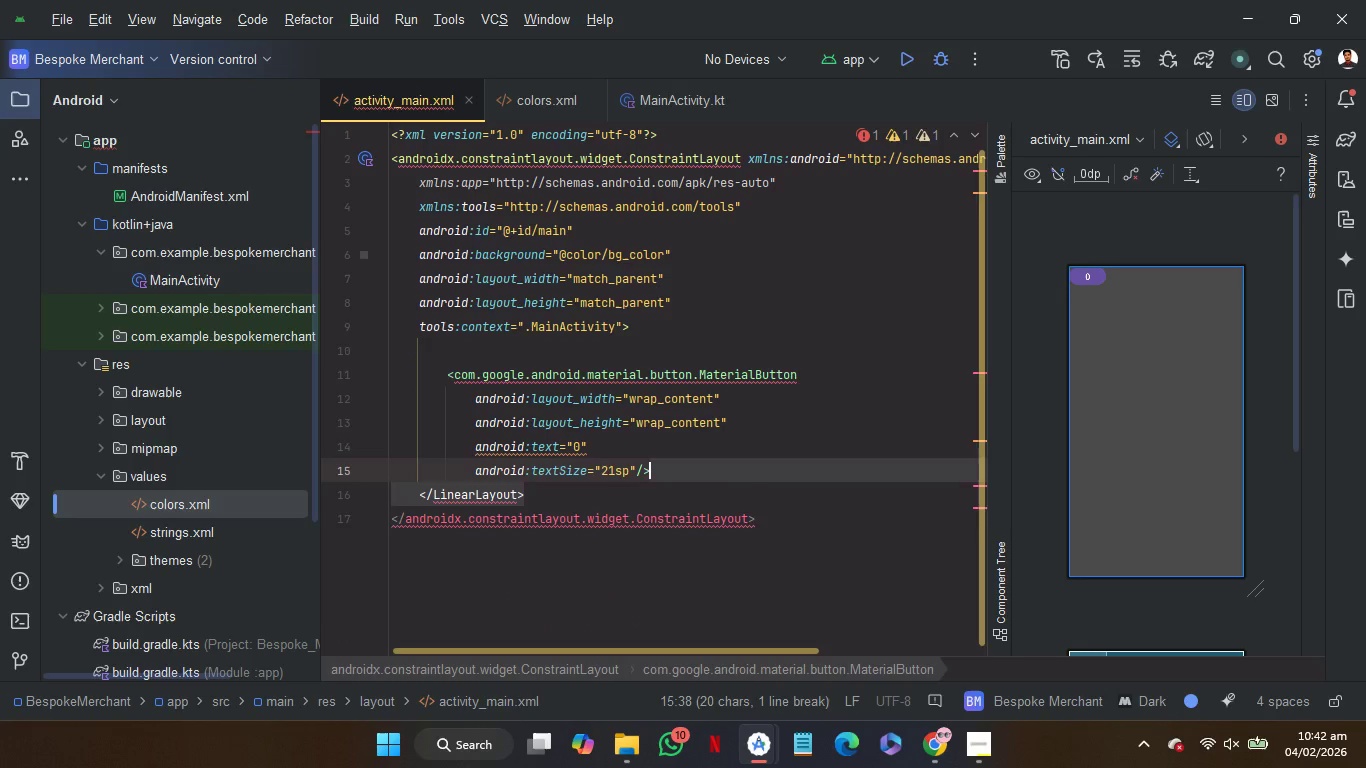 
key(Backspace)
 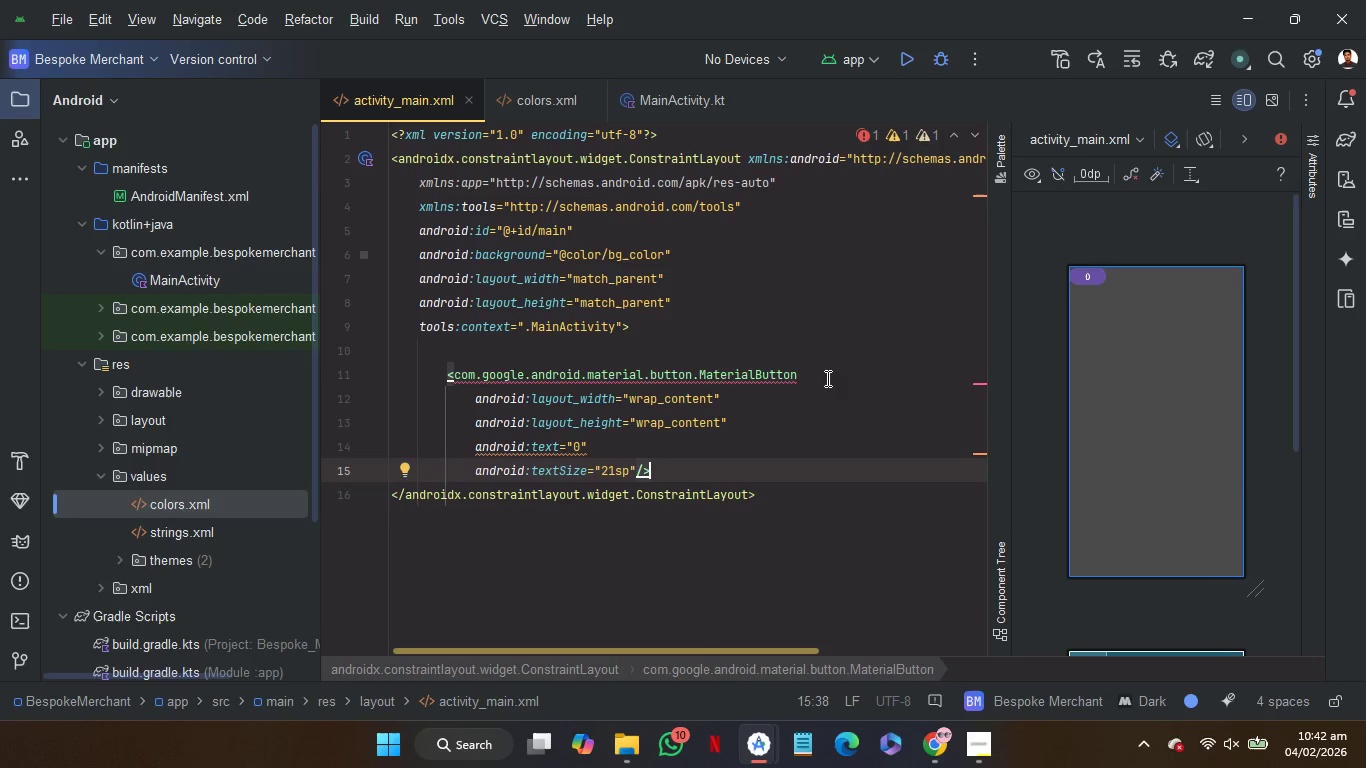 
left_click([828, 378])
 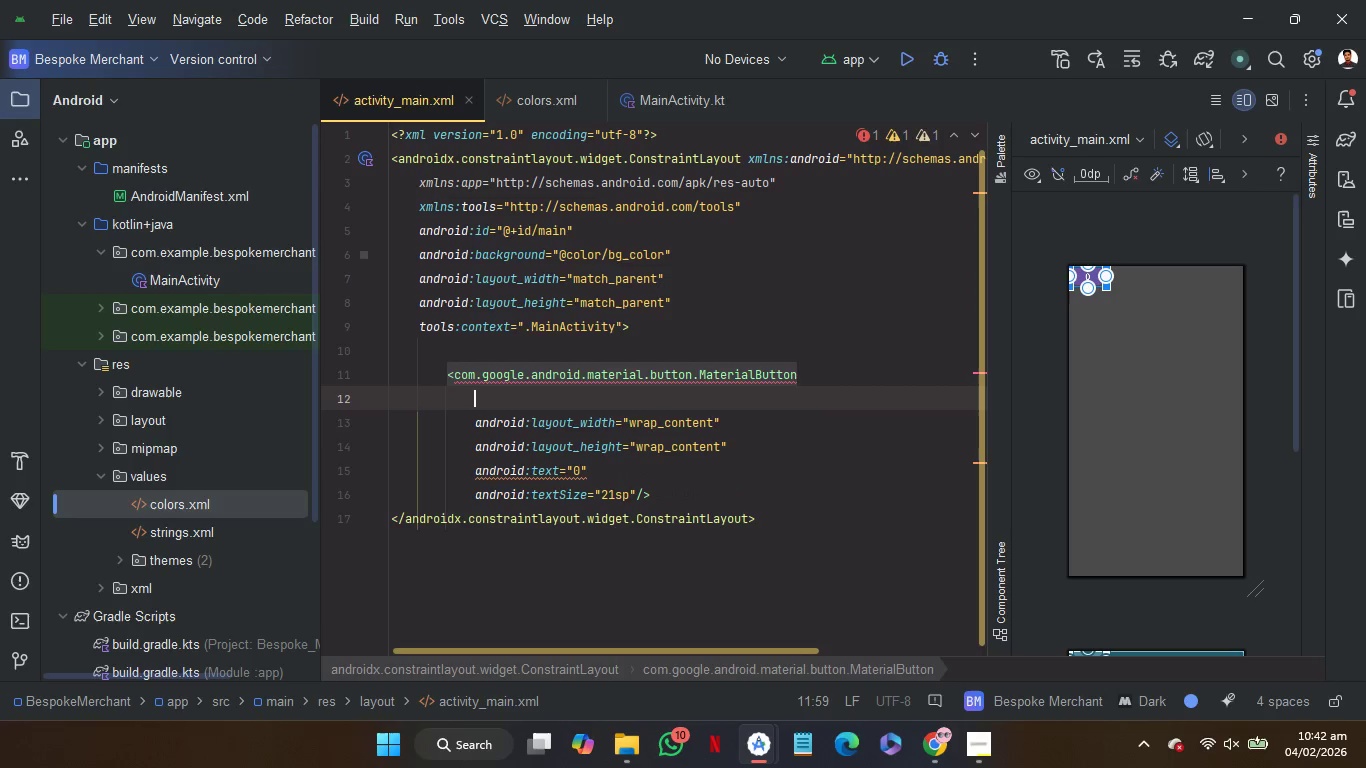 
key(Enter)
 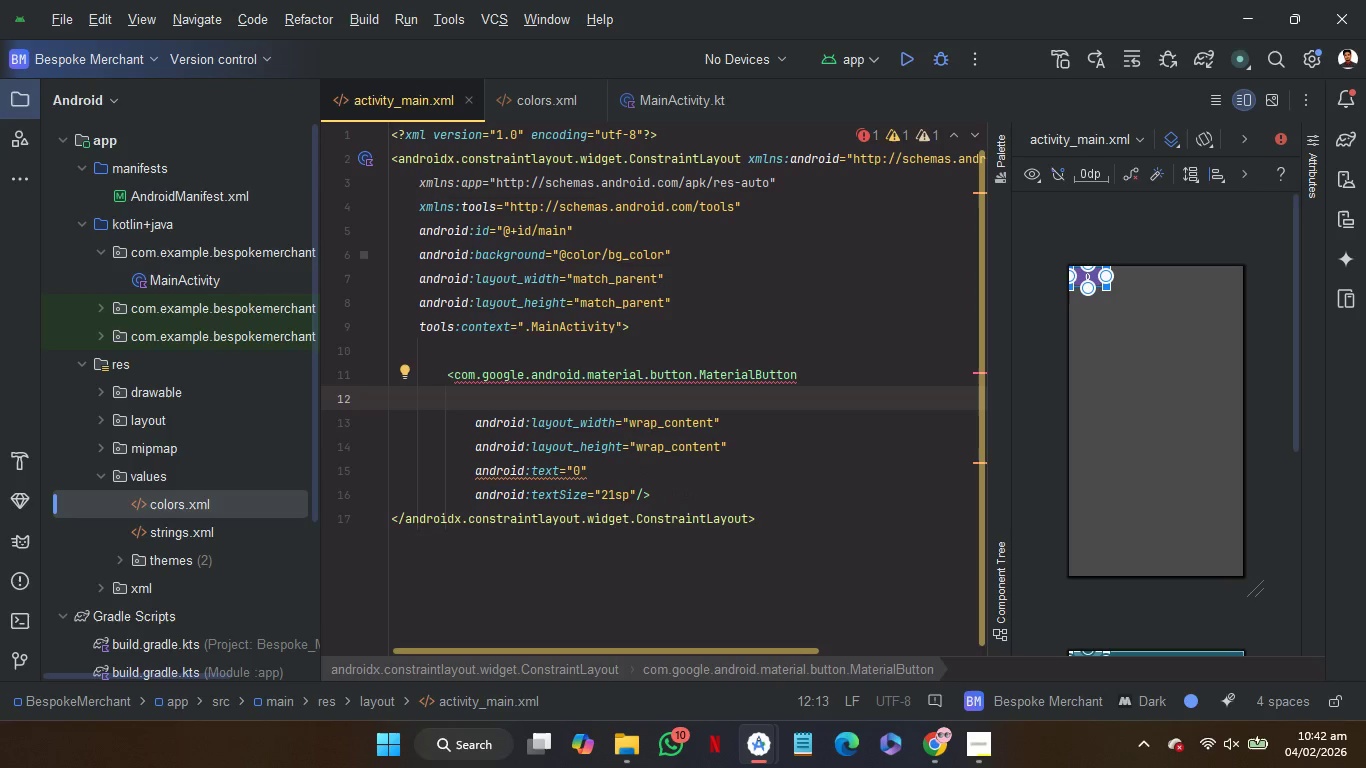 
type(id)
 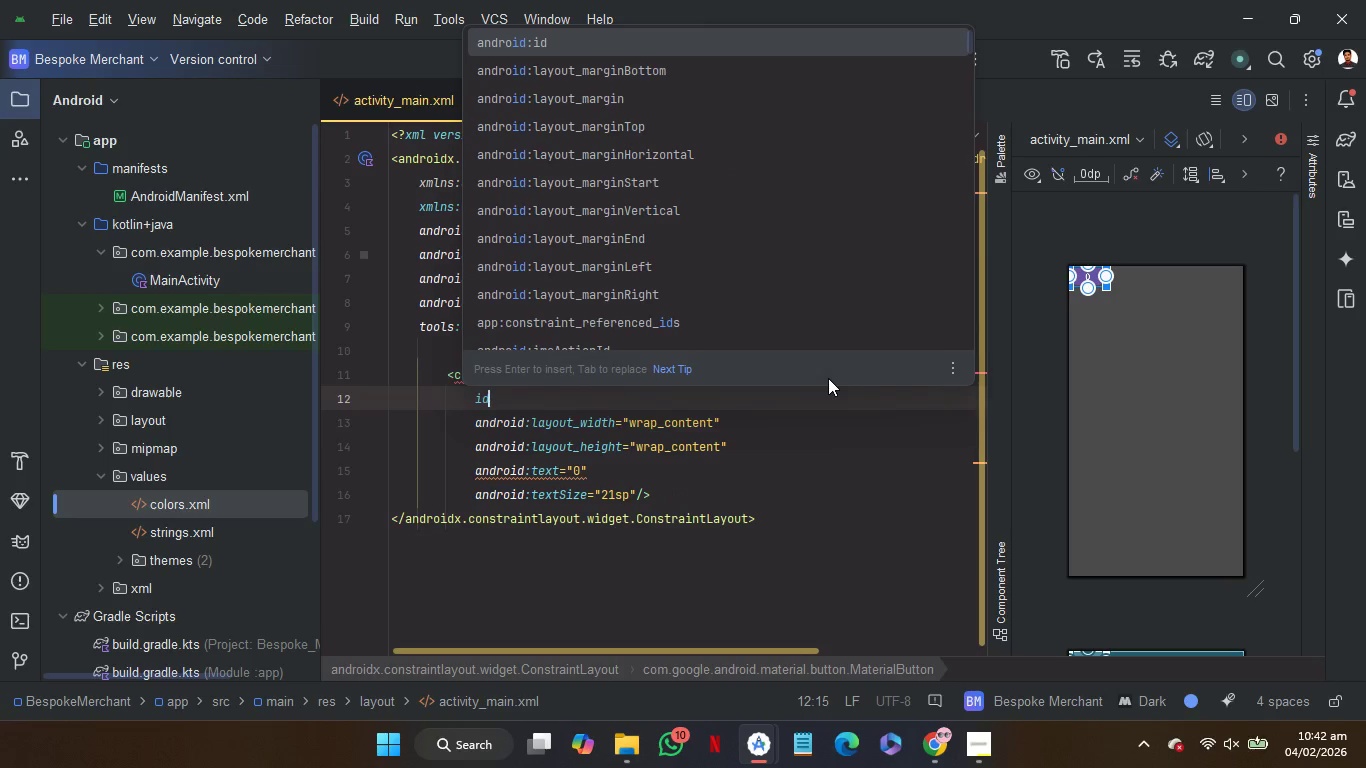 
key(Enter)
 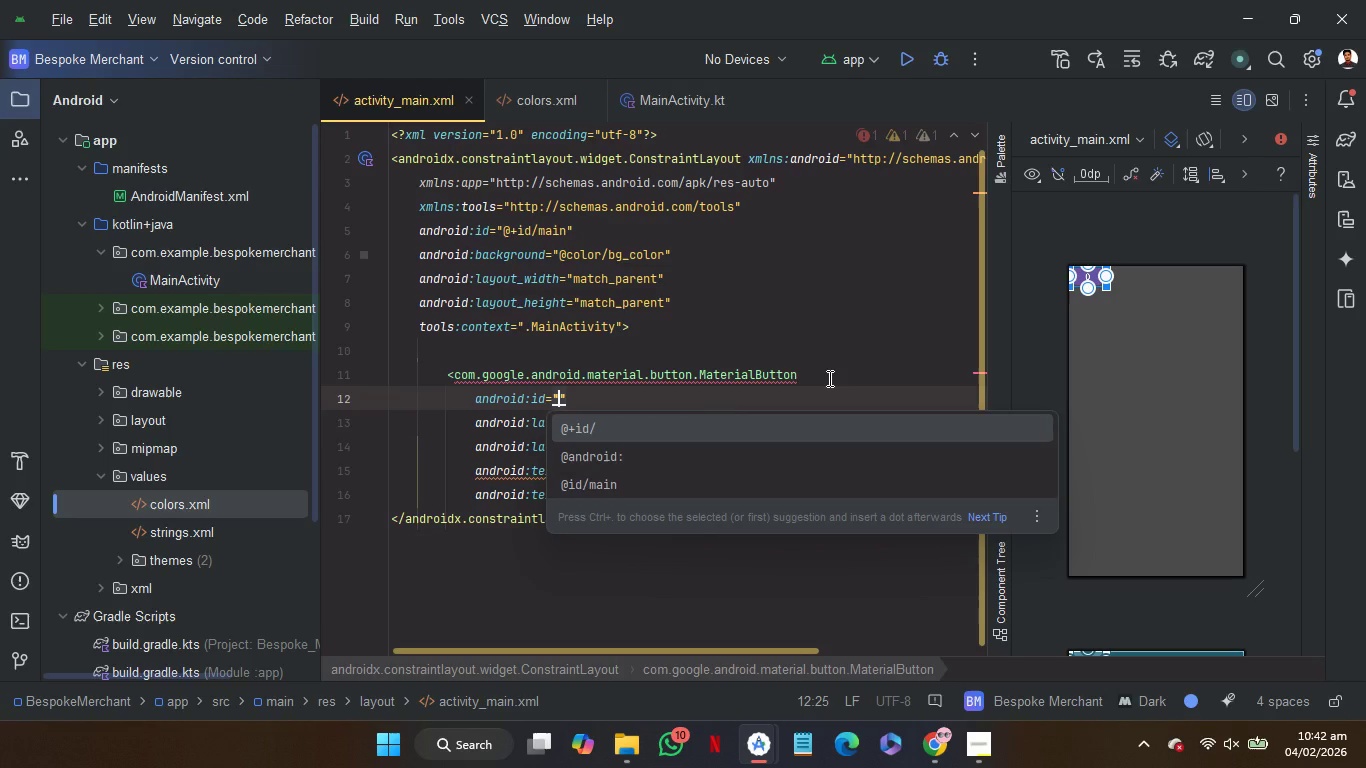 
key(Enter)
 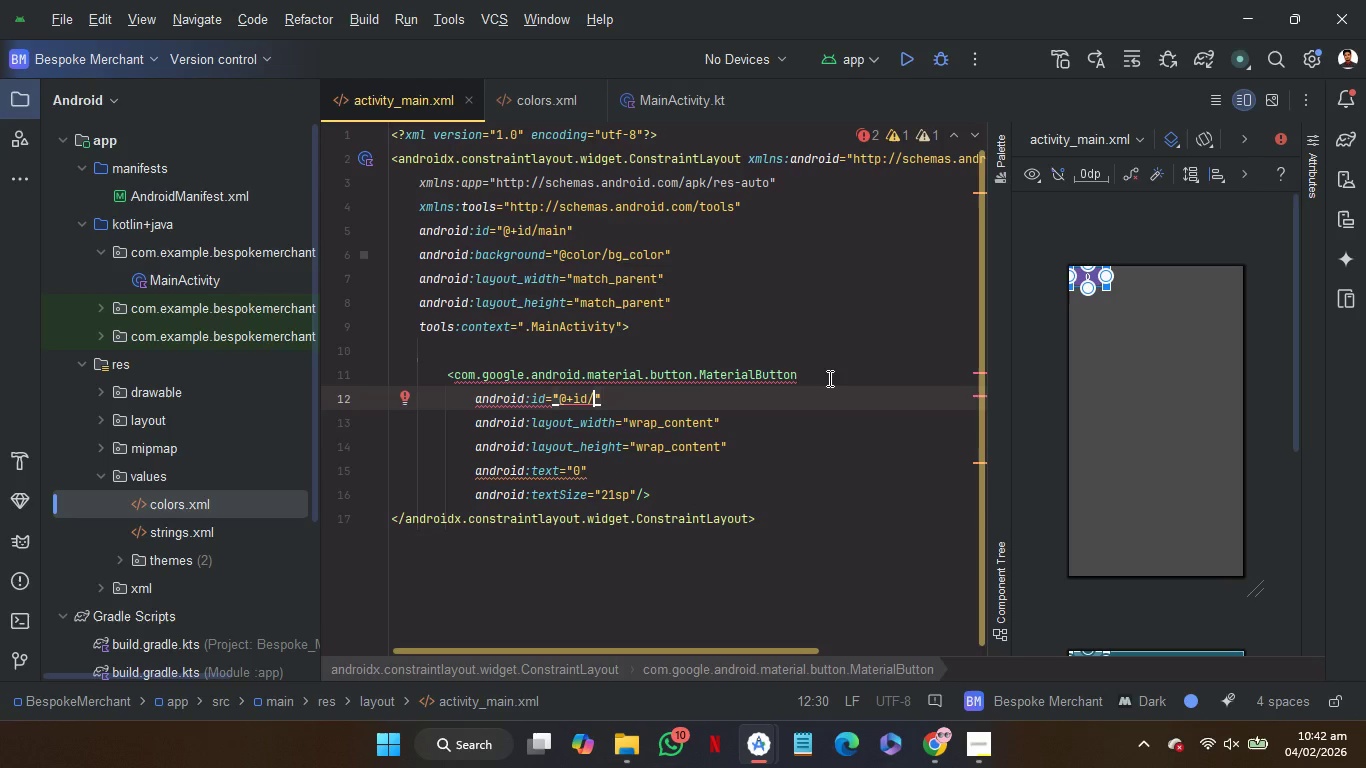 
type(mbtn)
 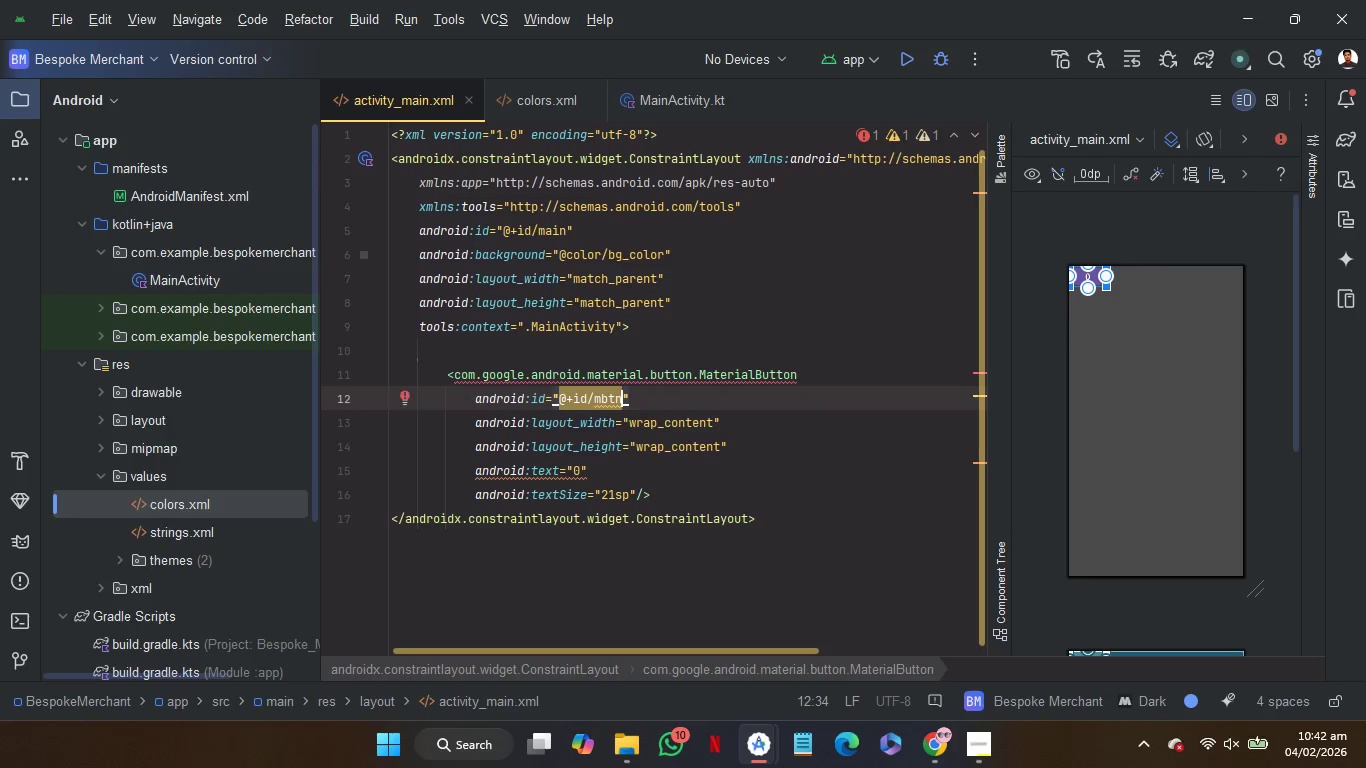 
type(Zero)
 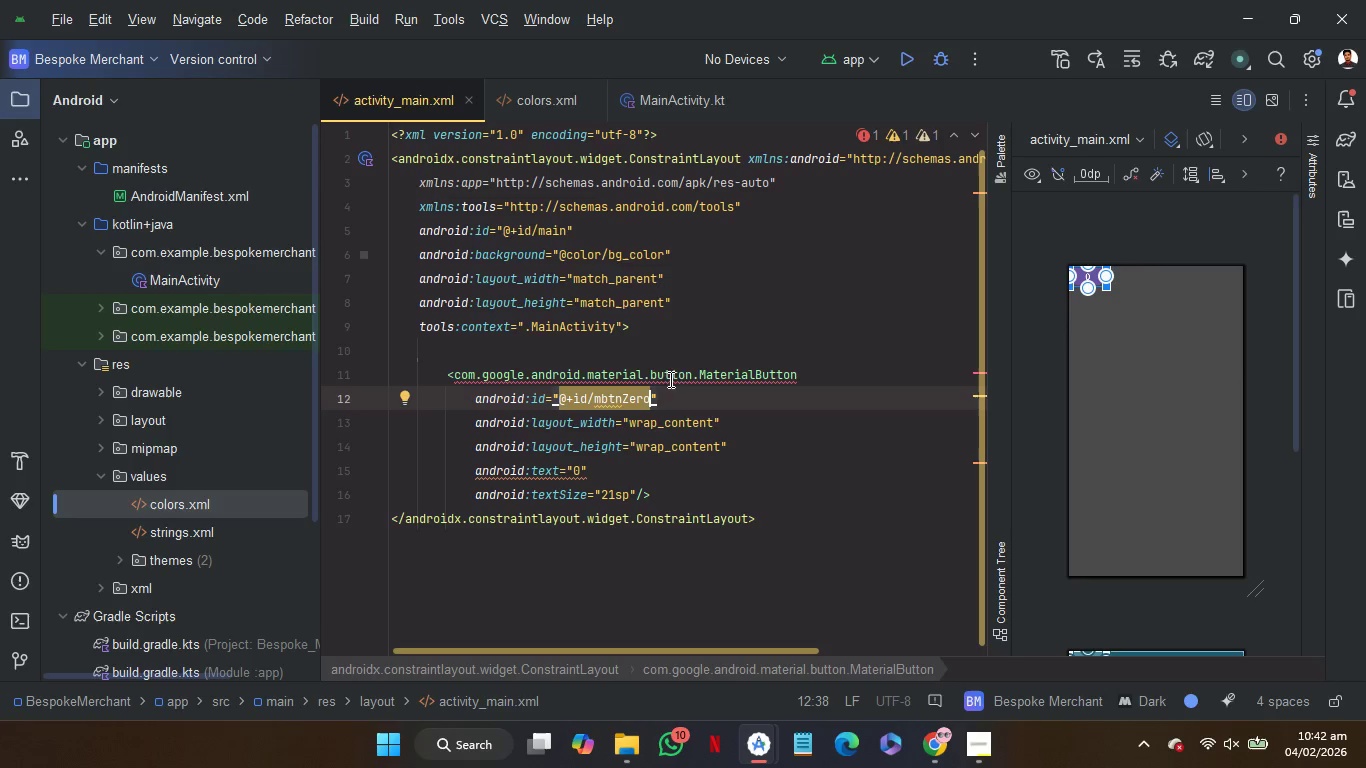 
hold_key(key=ArrowLeft, duration=0.75)
 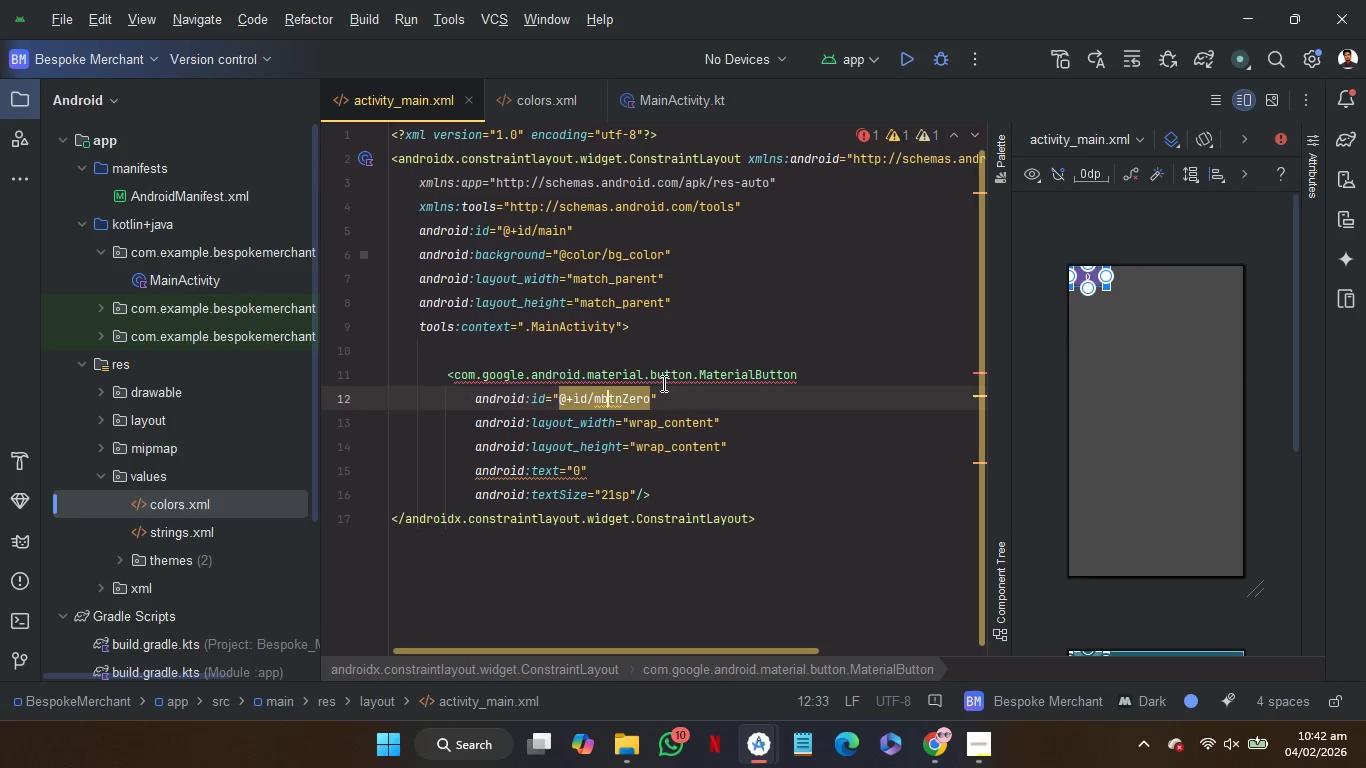 
key(ArrowLeft)
 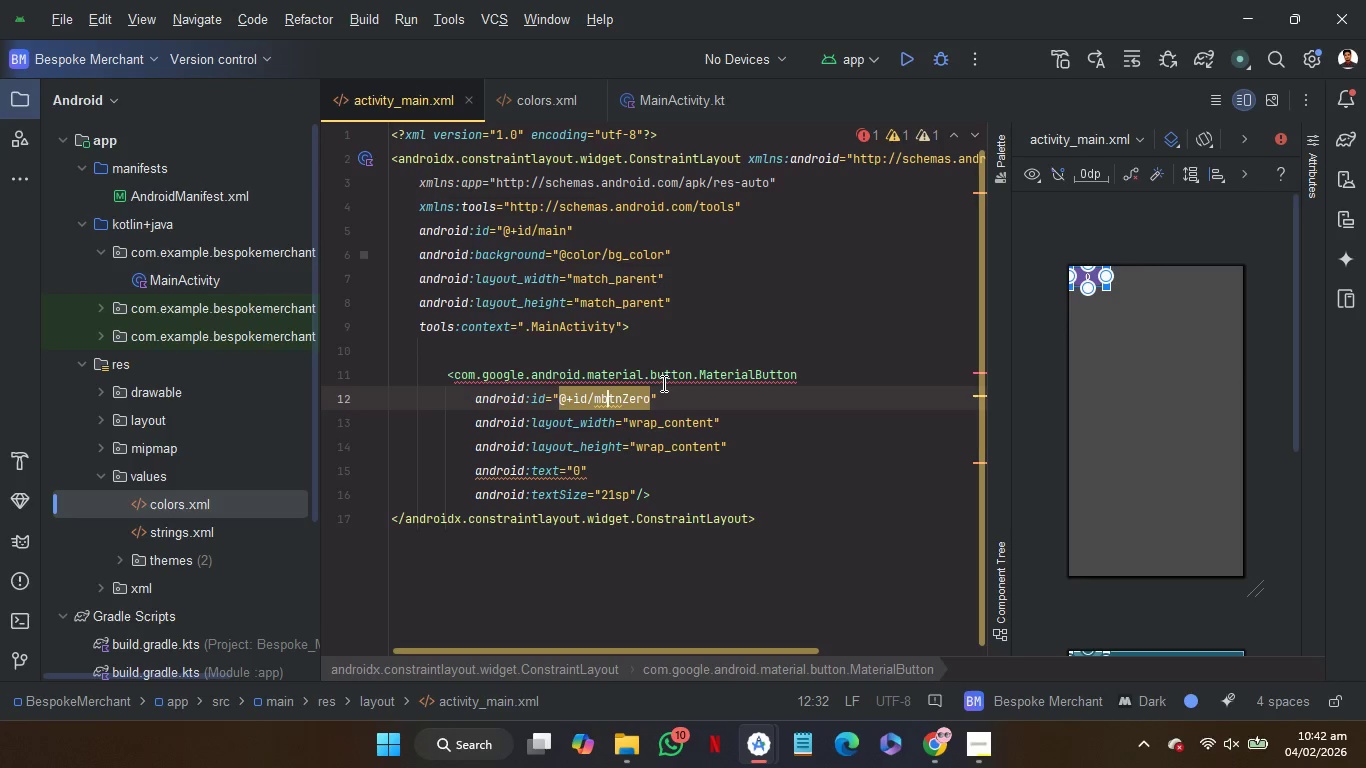 
key(ArrowRight)
 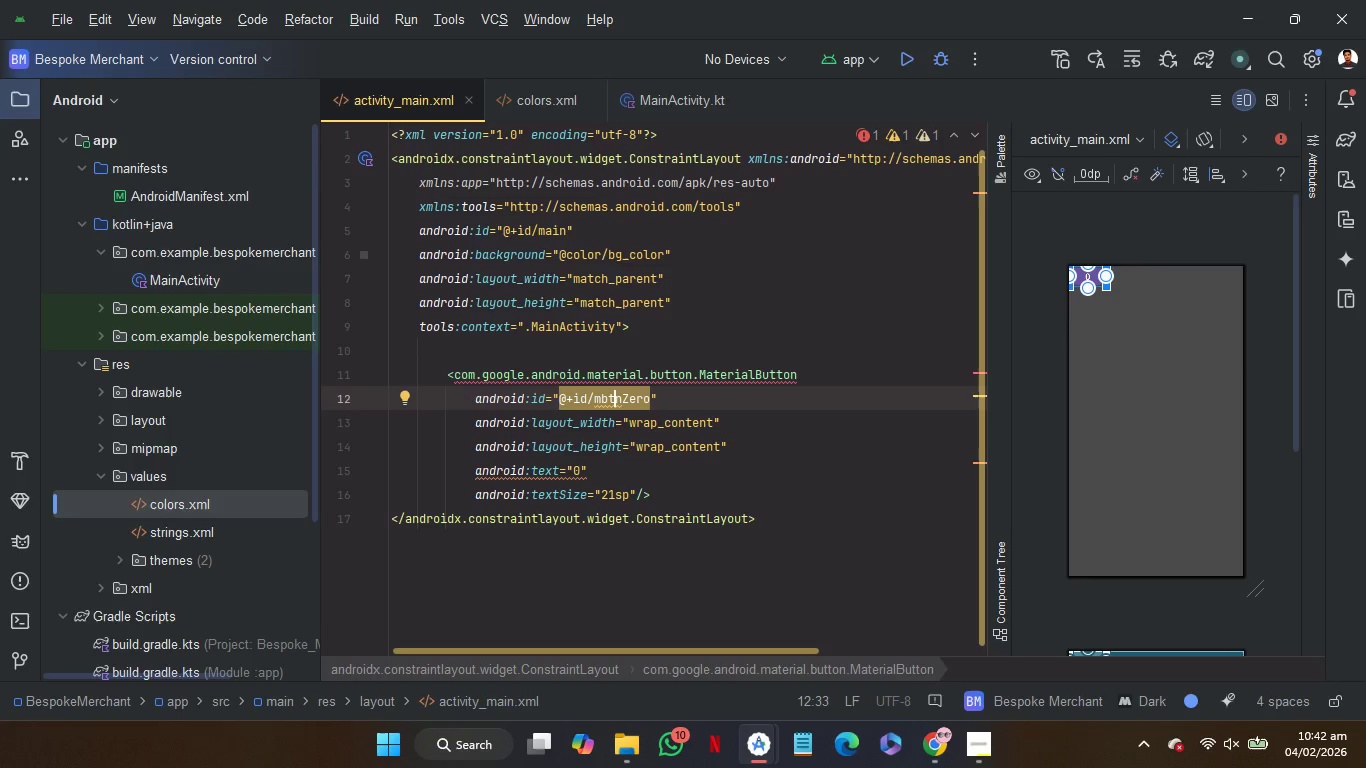 
key(Backspace)
 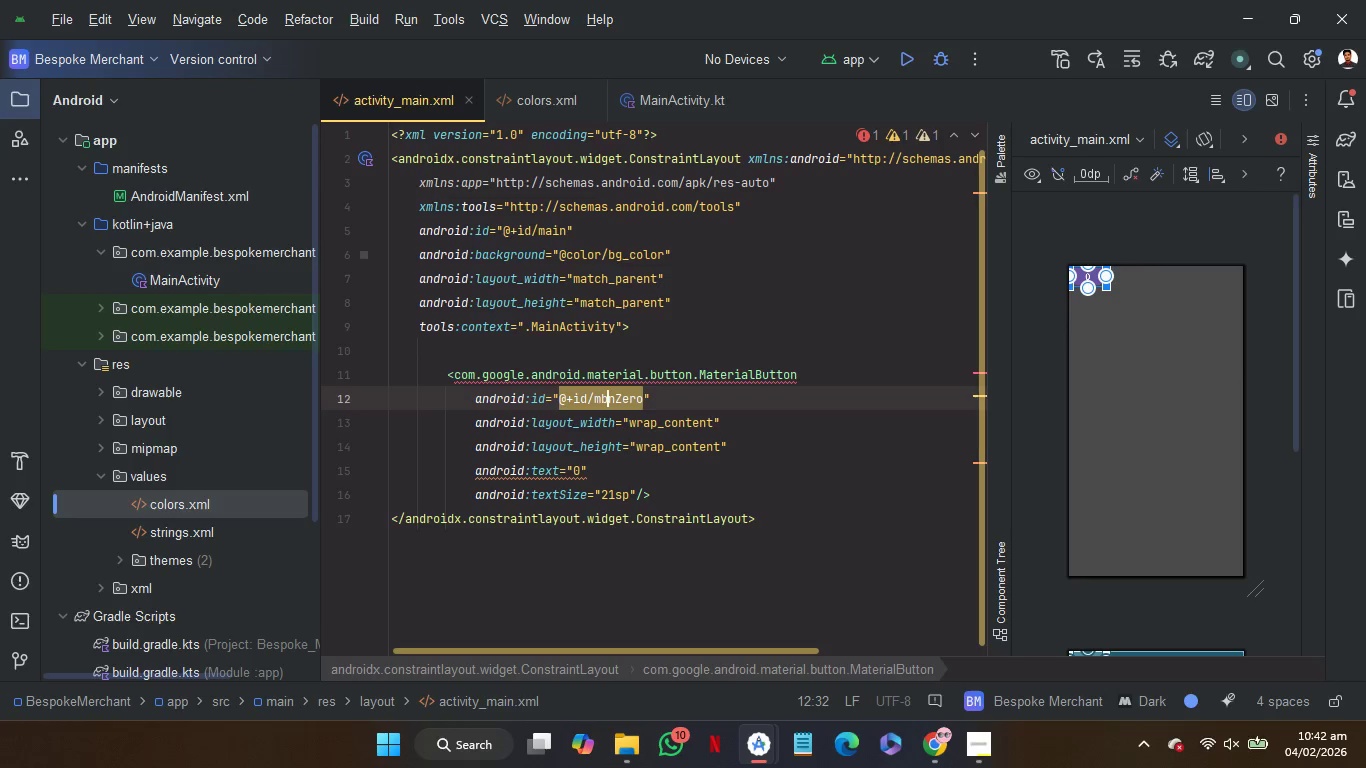 
key(Shift+B)
 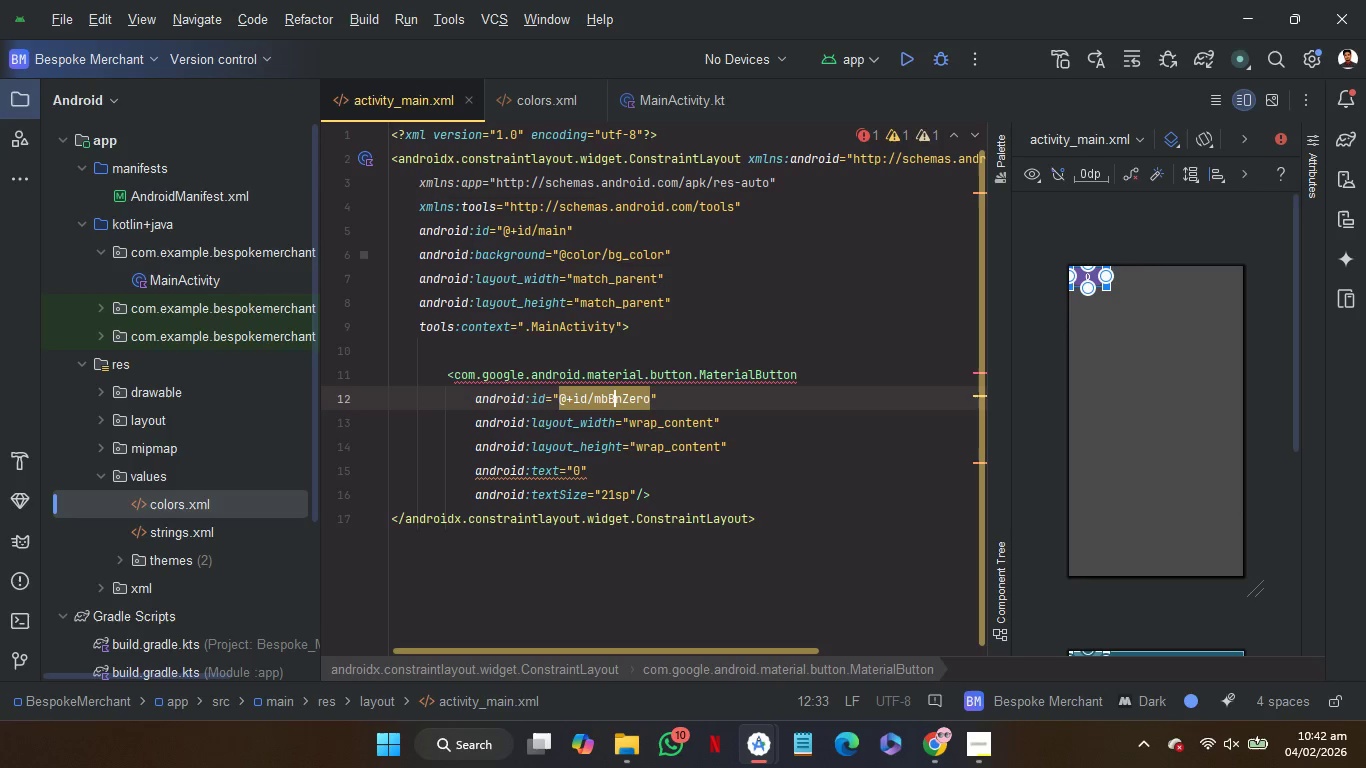 
key(ArrowRight)
 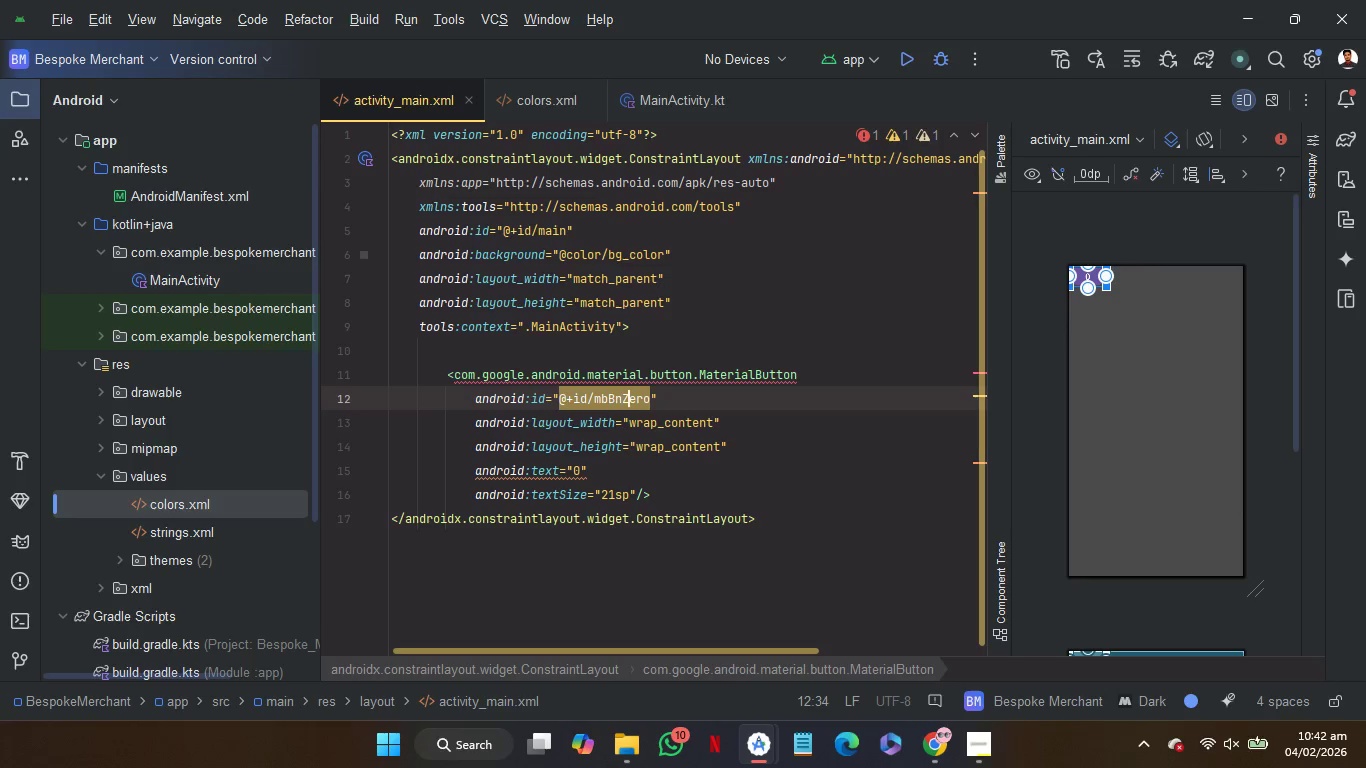 
key(ArrowRight)
 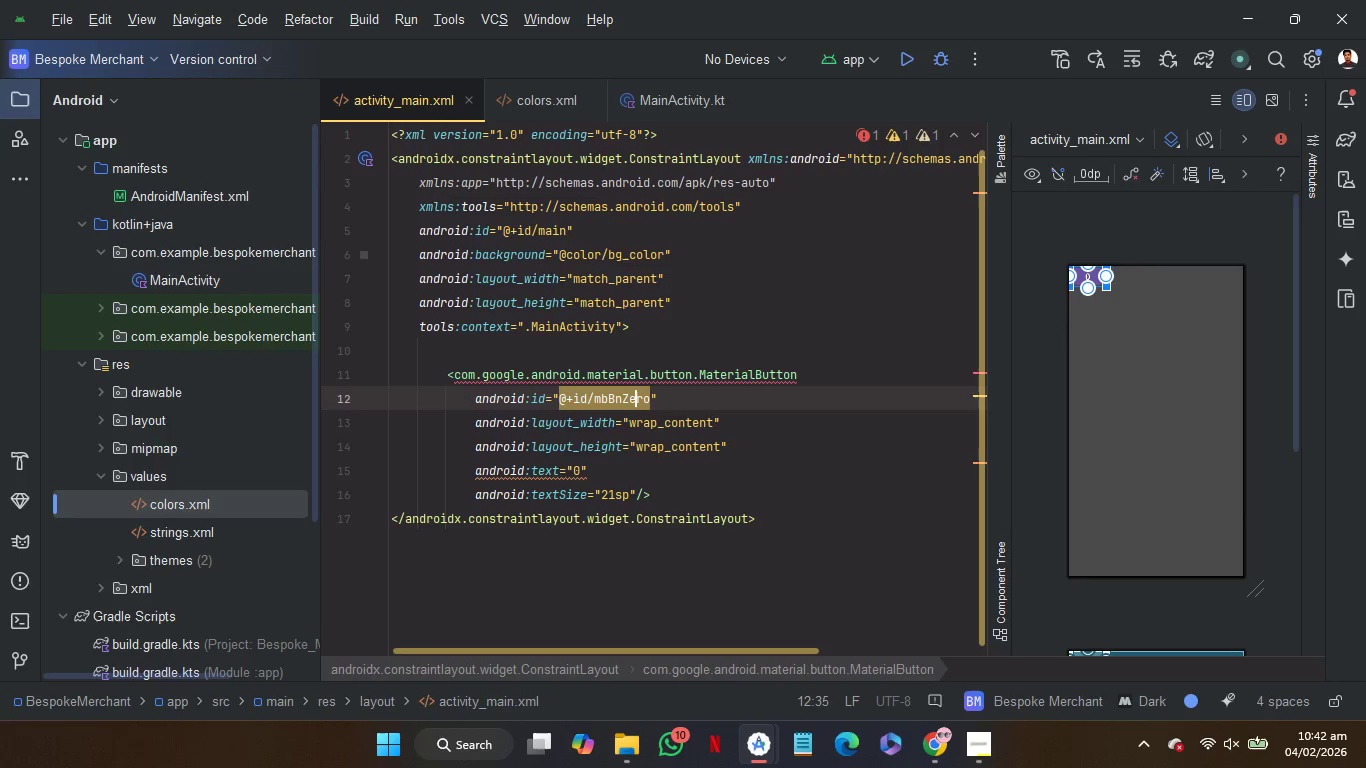 
key(ArrowRight)
 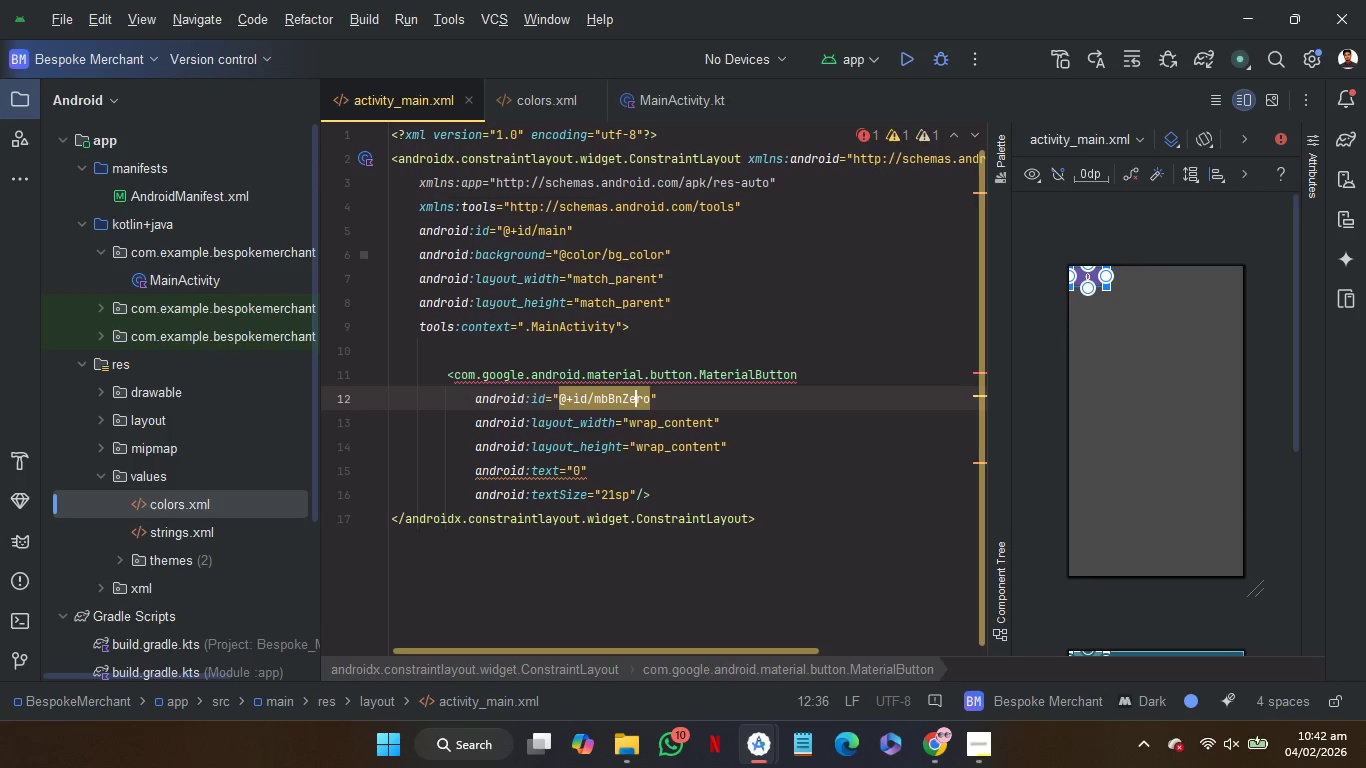 
key(ArrowRight)
 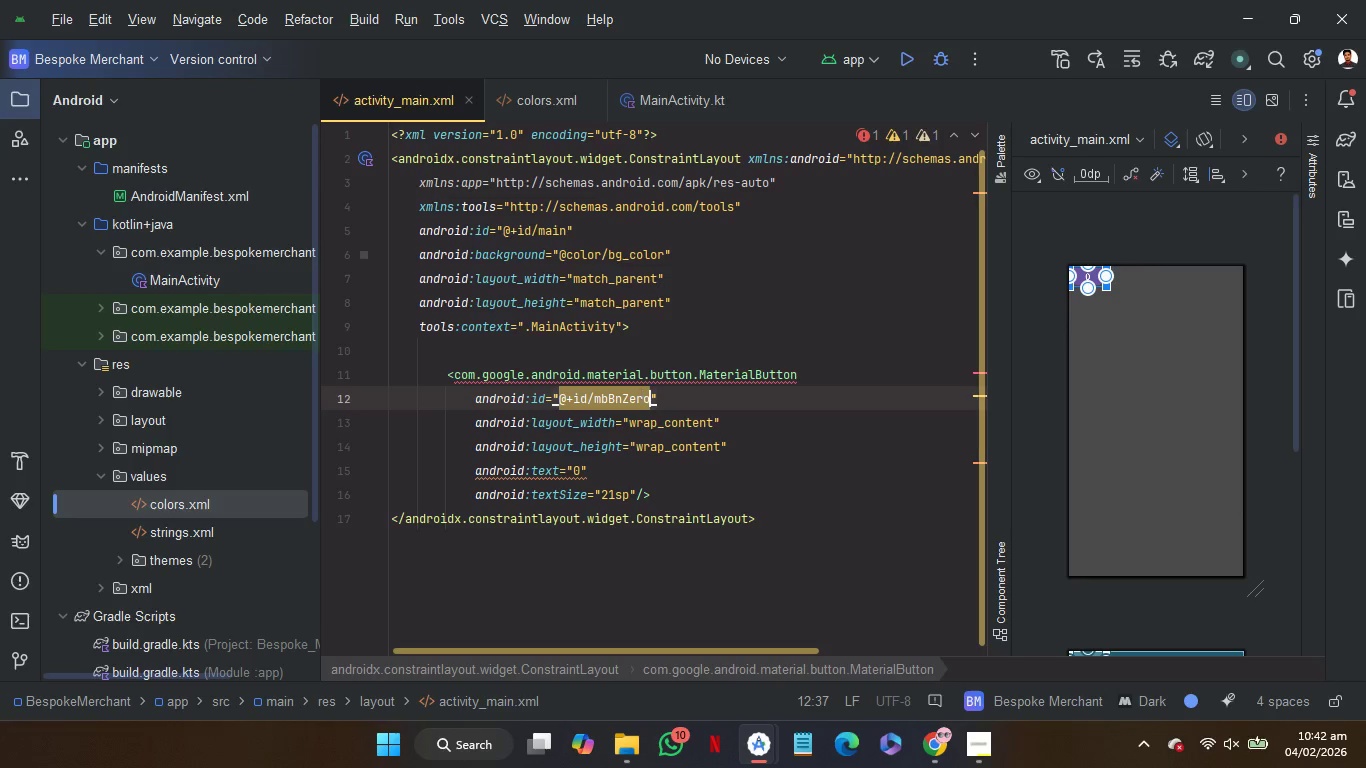 
key(ArrowRight)
 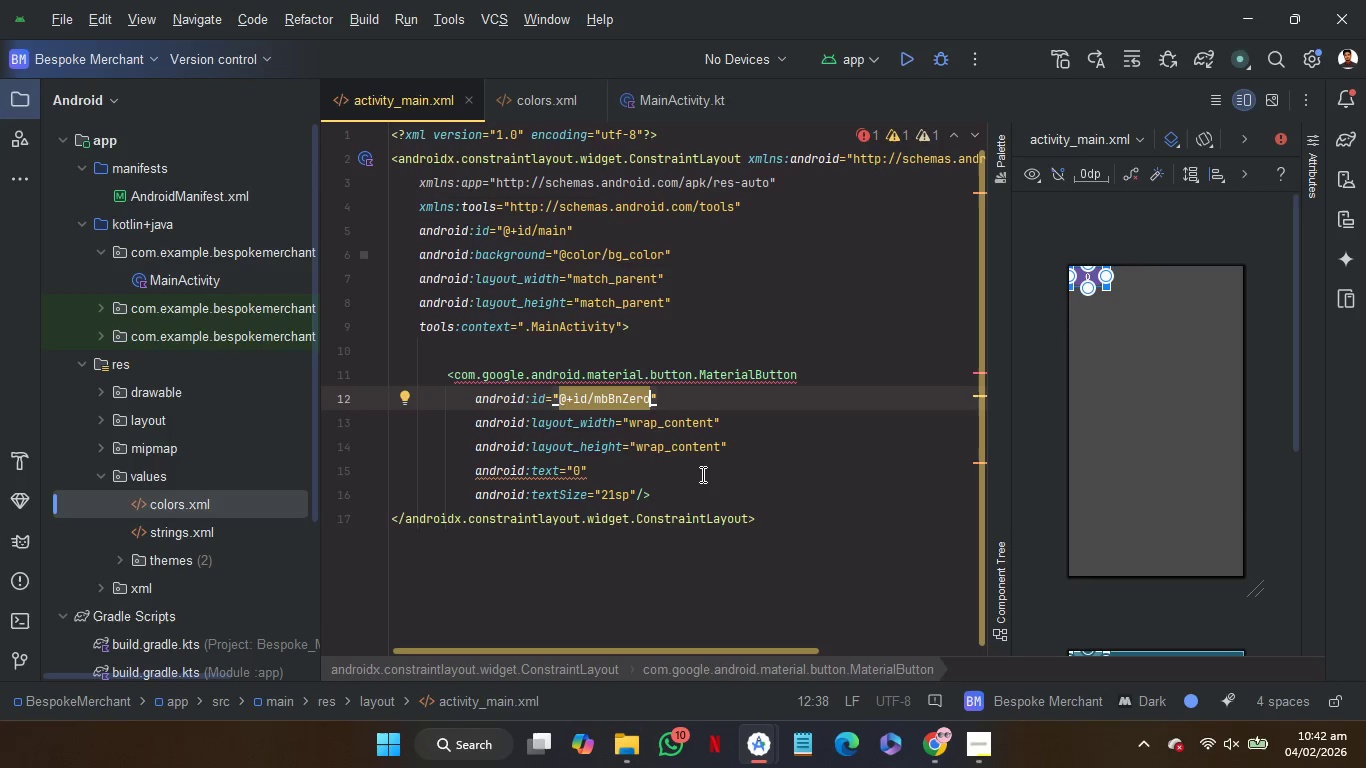 
left_click([703, 483])
 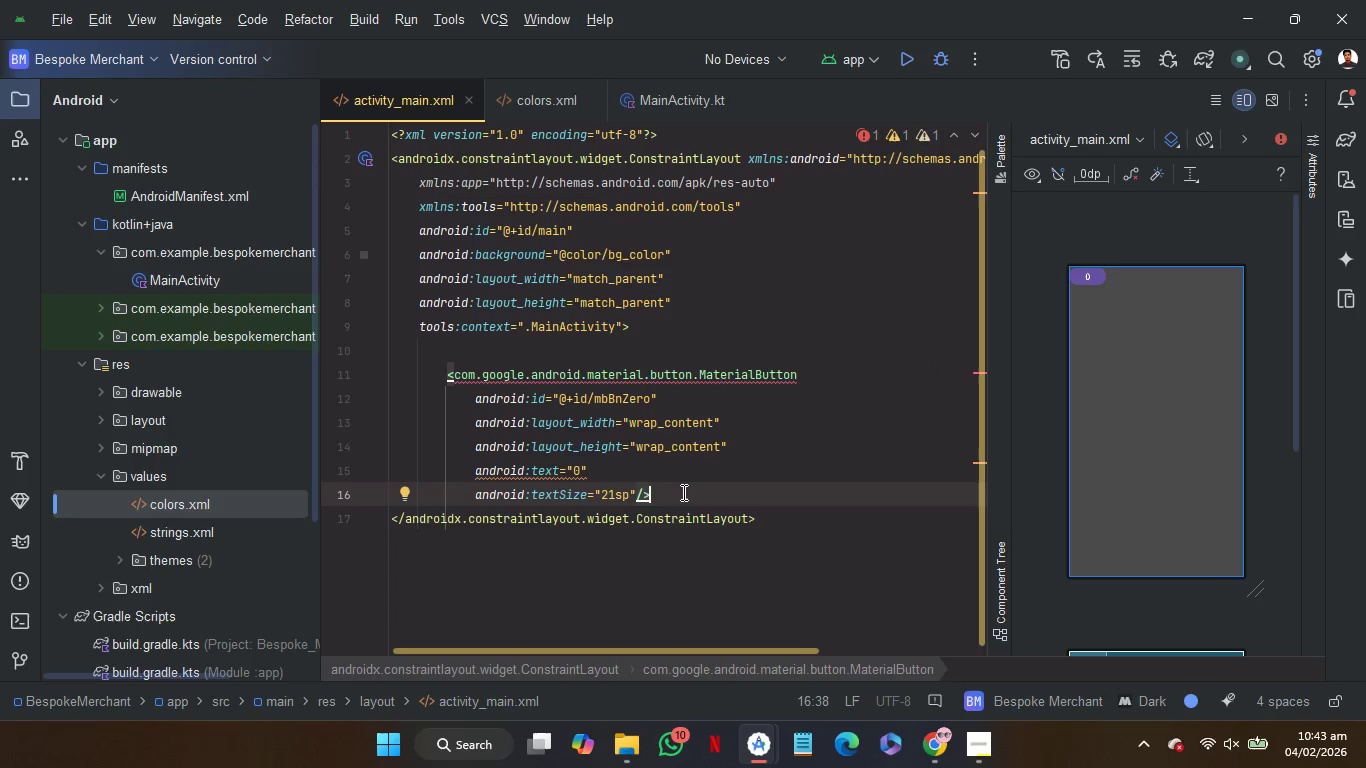 
wait(48.61)
 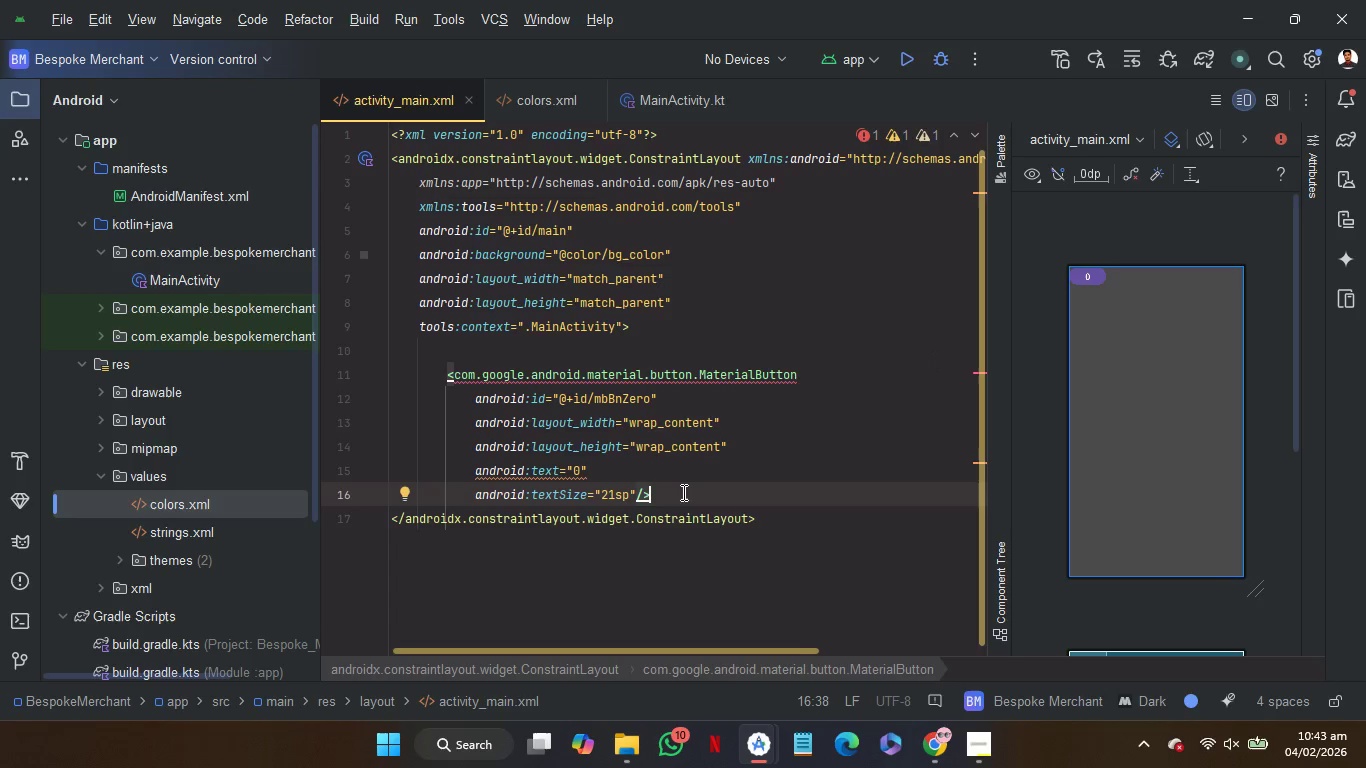 
left_click([677, 441])
 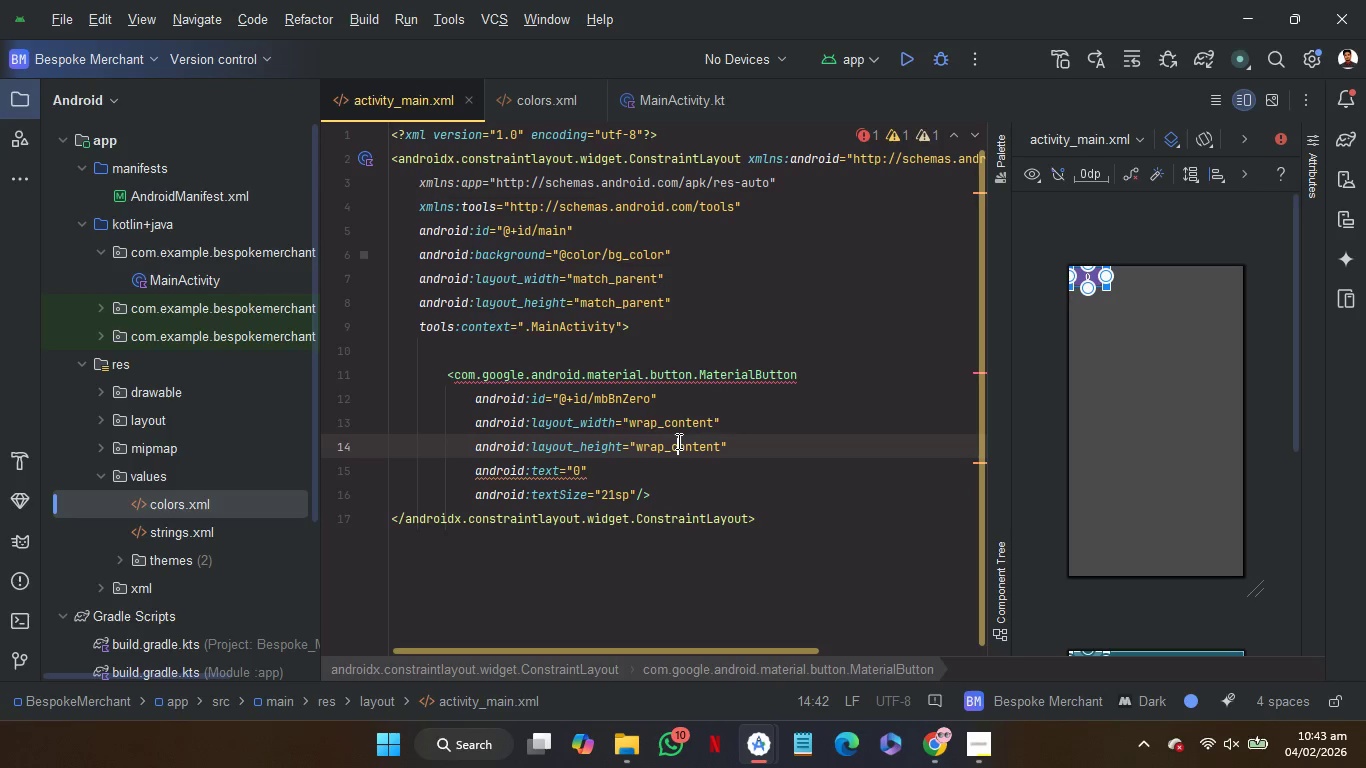 
left_click([677, 441])
 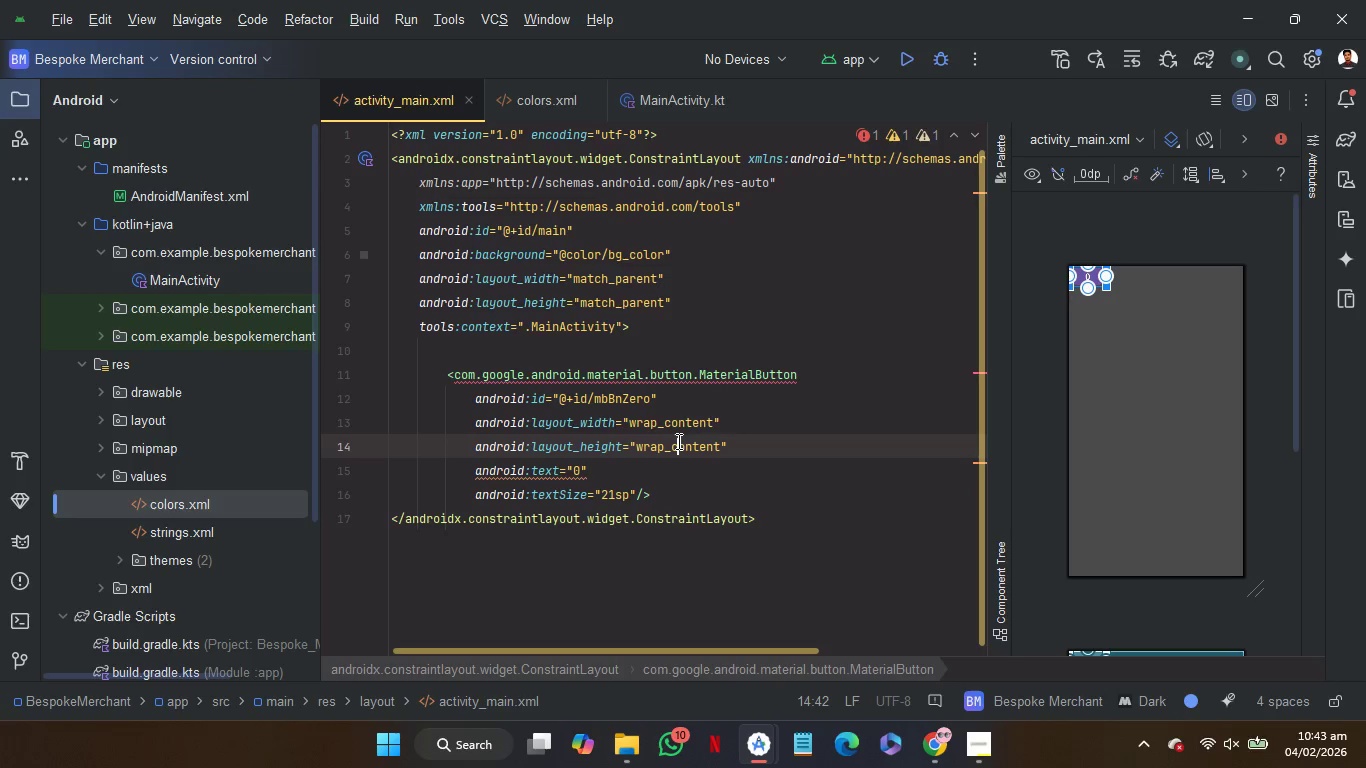 
double_click([677, 441])
 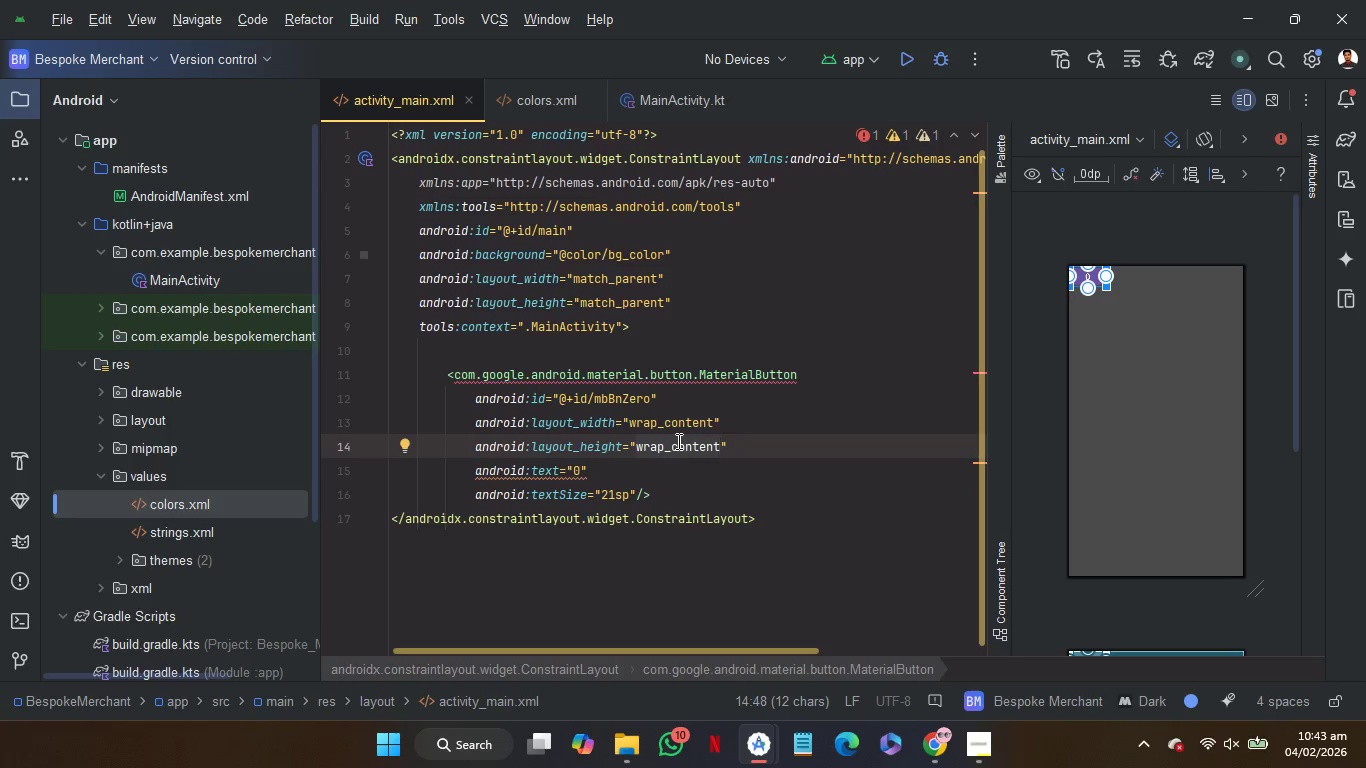 
type(0dp)
 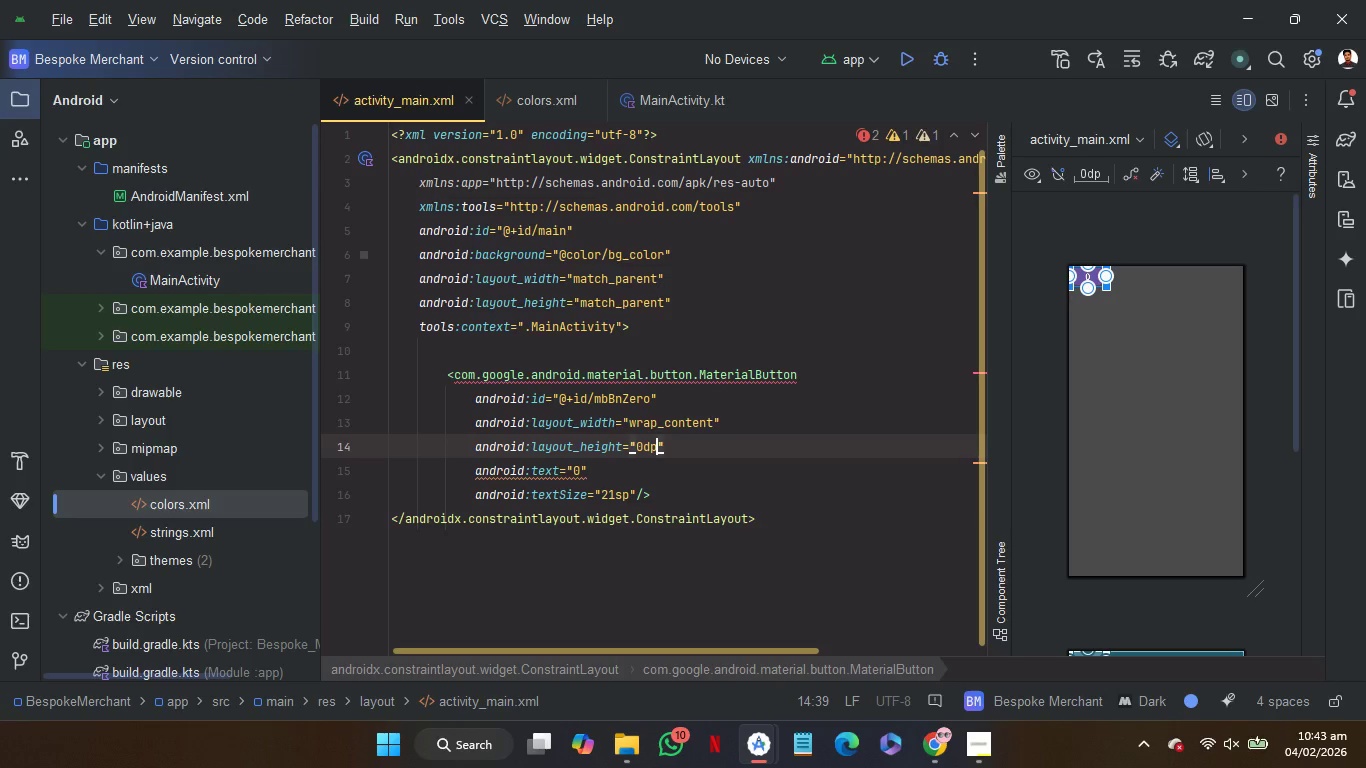 
key(ArrowRight)
 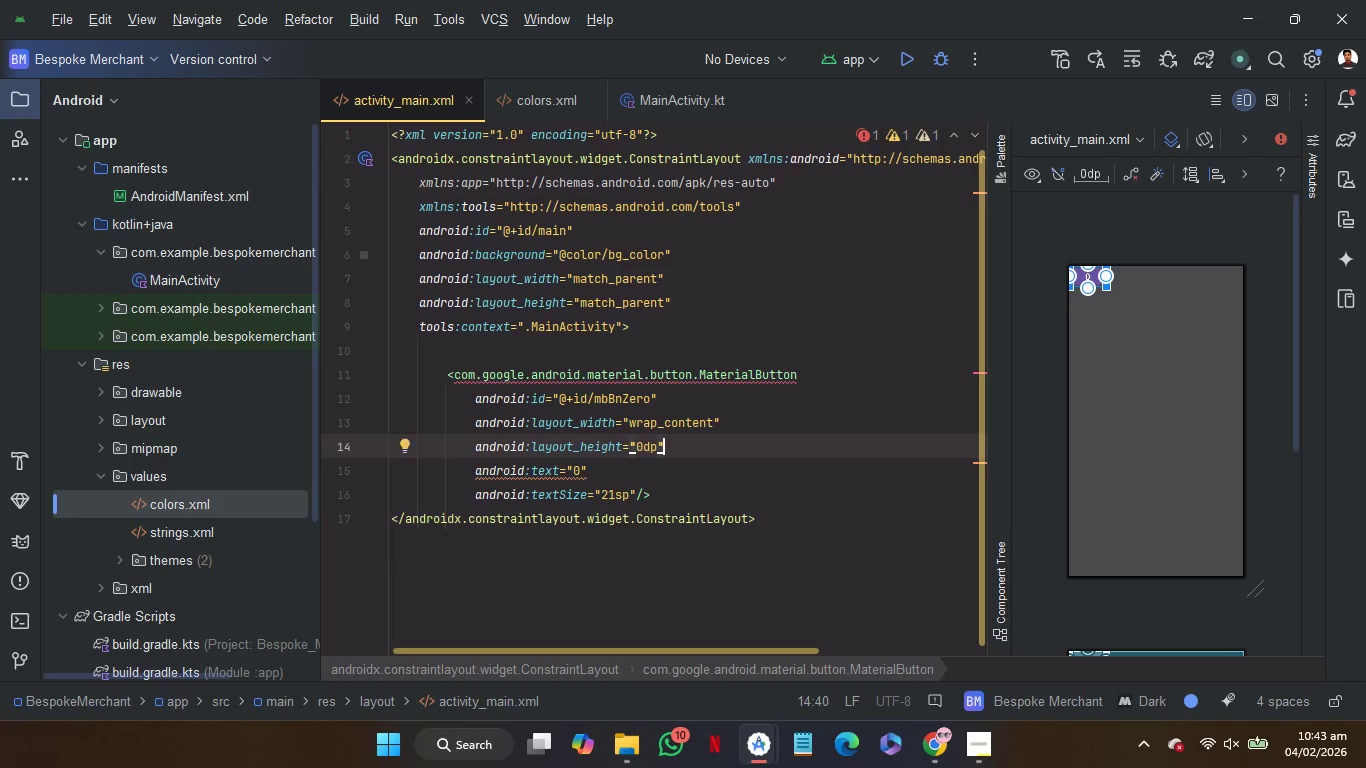 
hold_key(key=Enter, duration=8.95)
 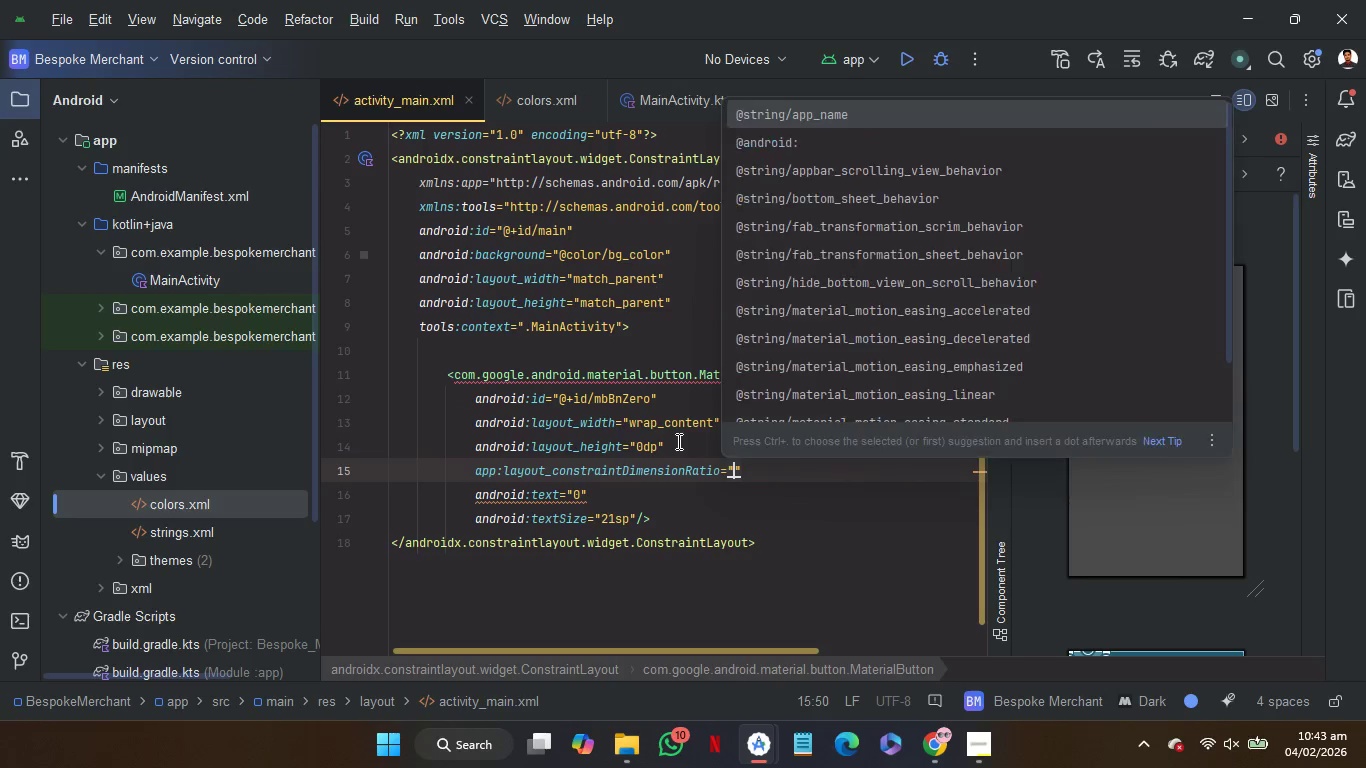 
type(ra)
 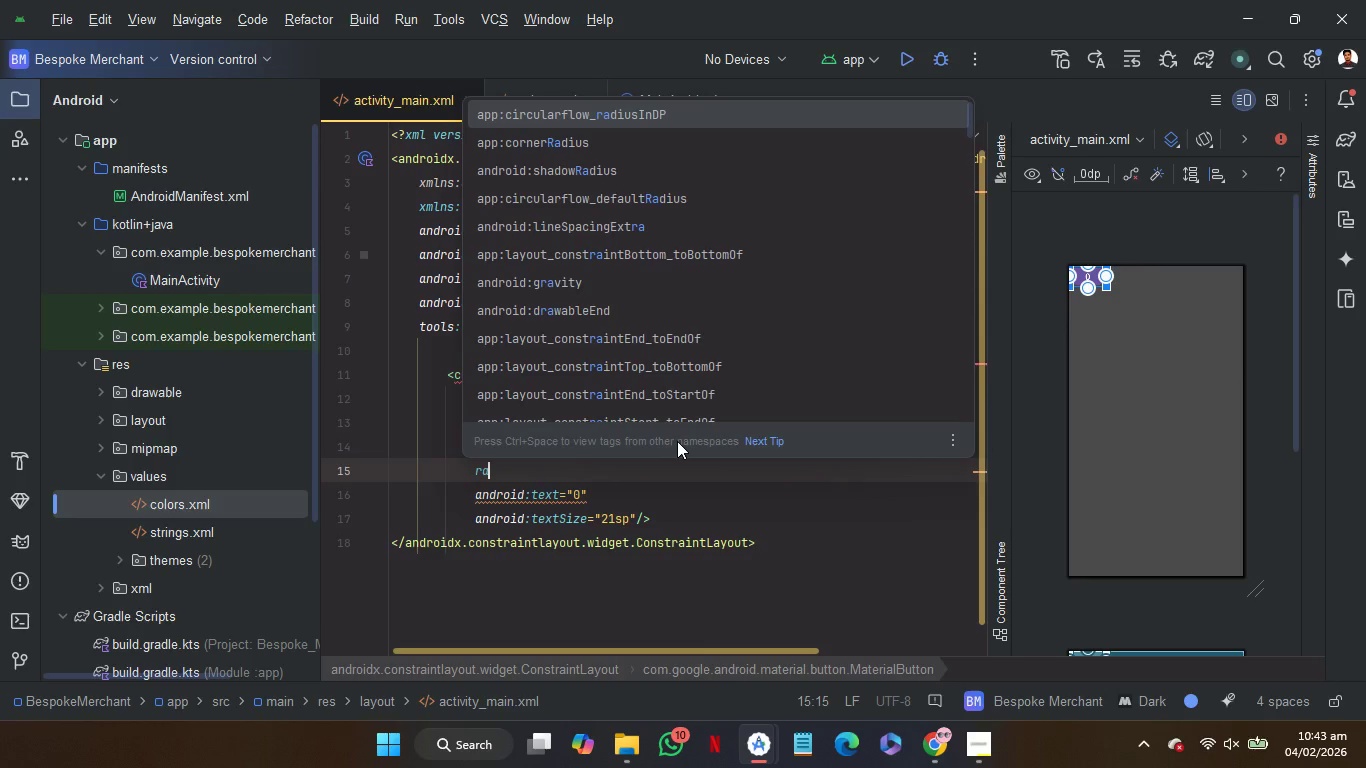 
key(T)
 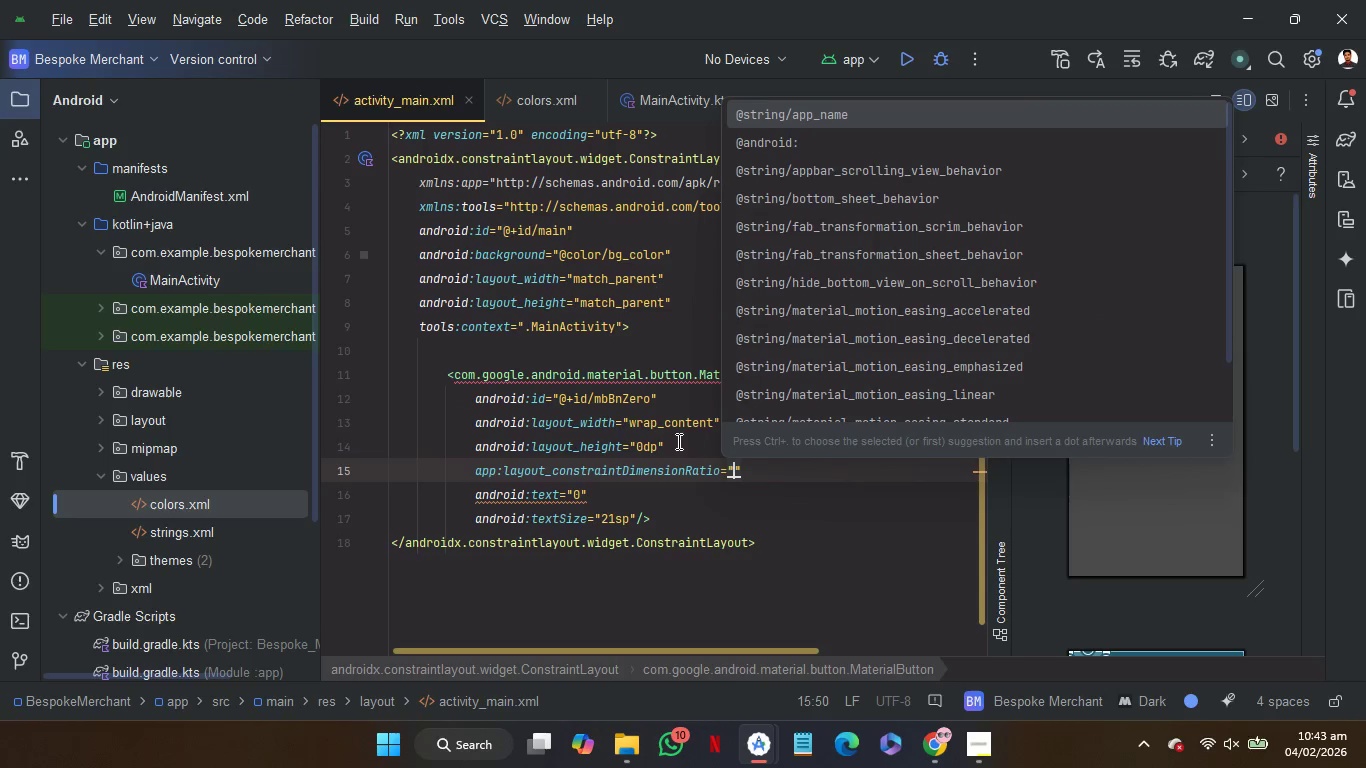 
key(1)
 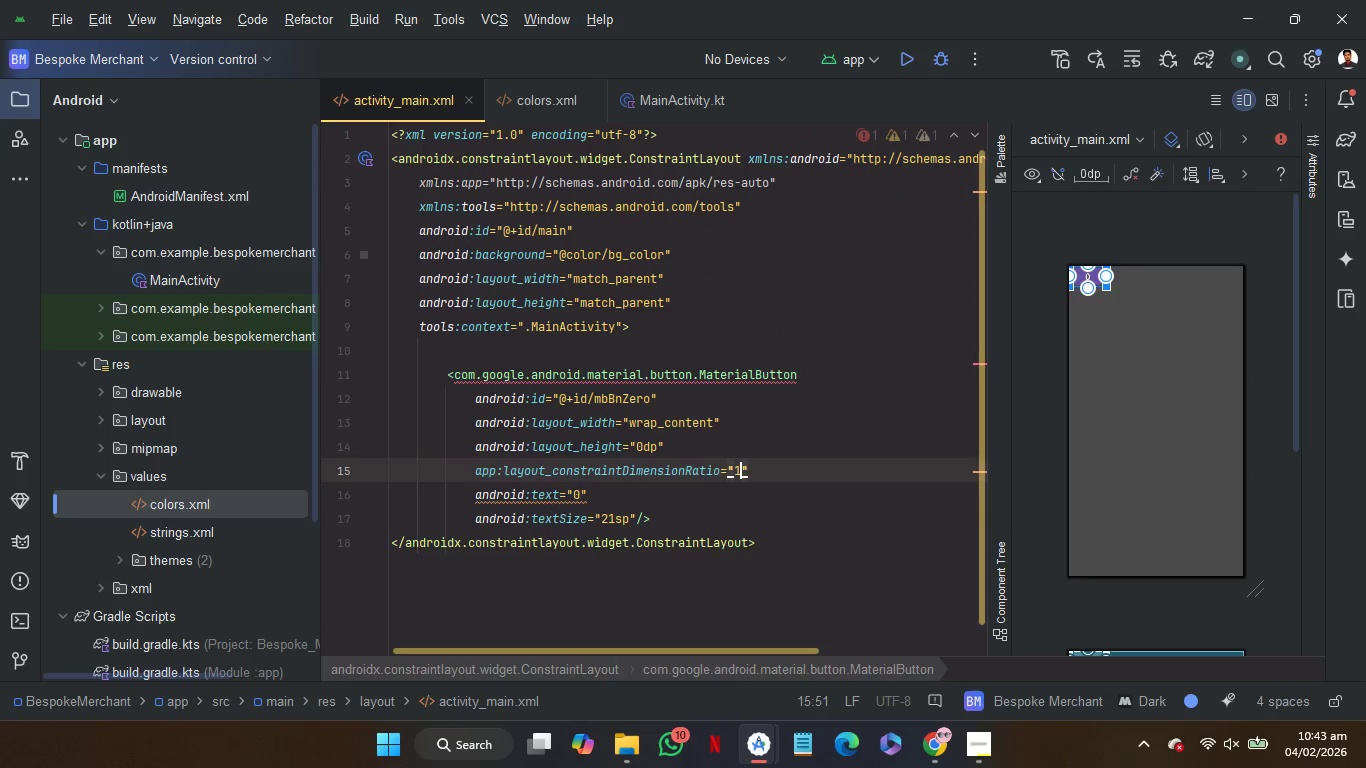 
key(Shift+Semicolon)
 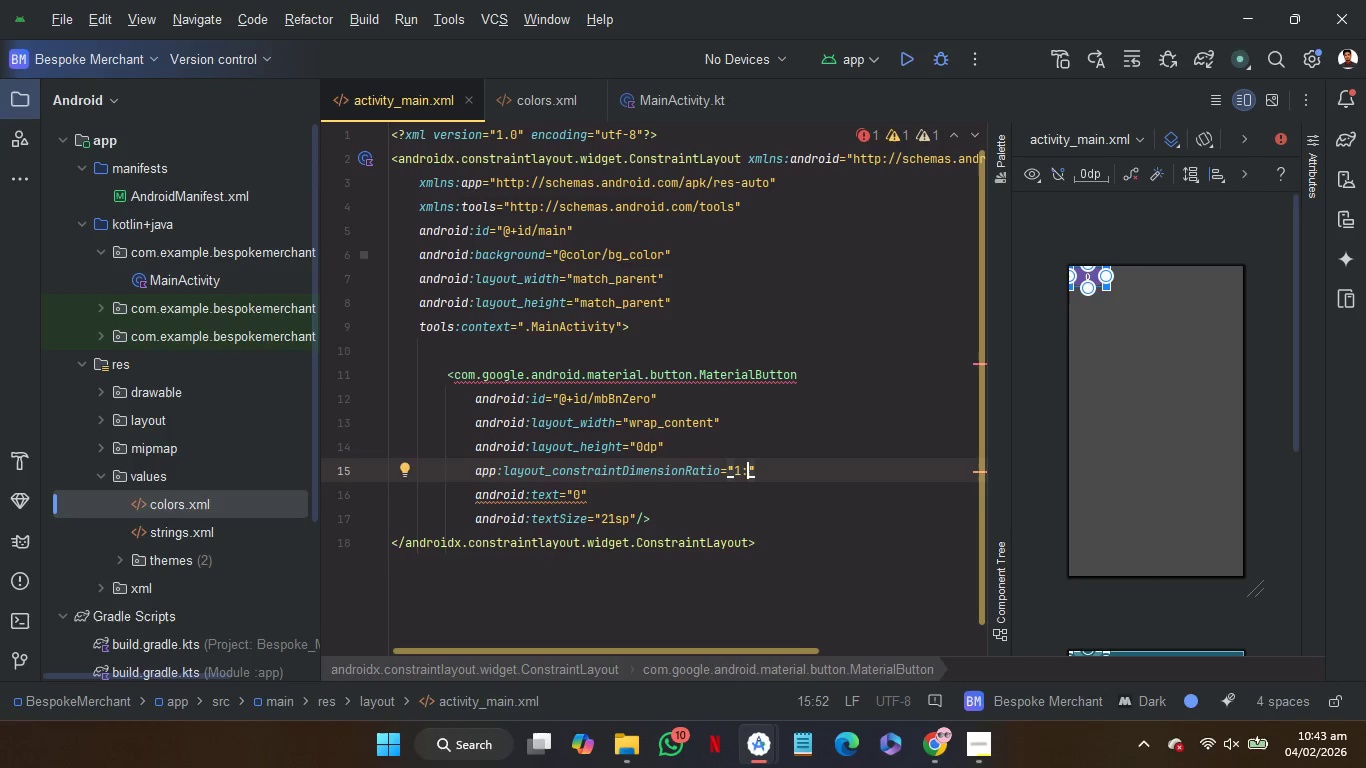 
key(1)
 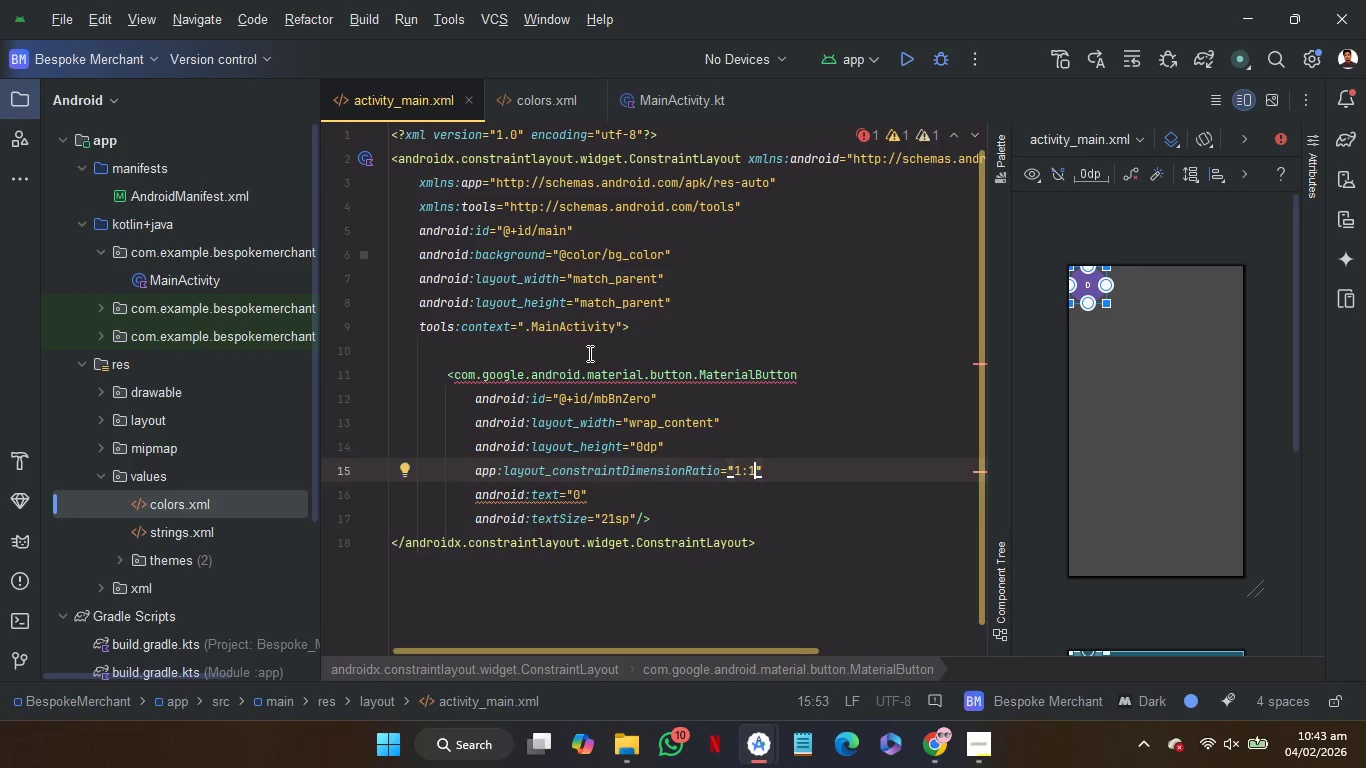 
left_click([589, 358])
 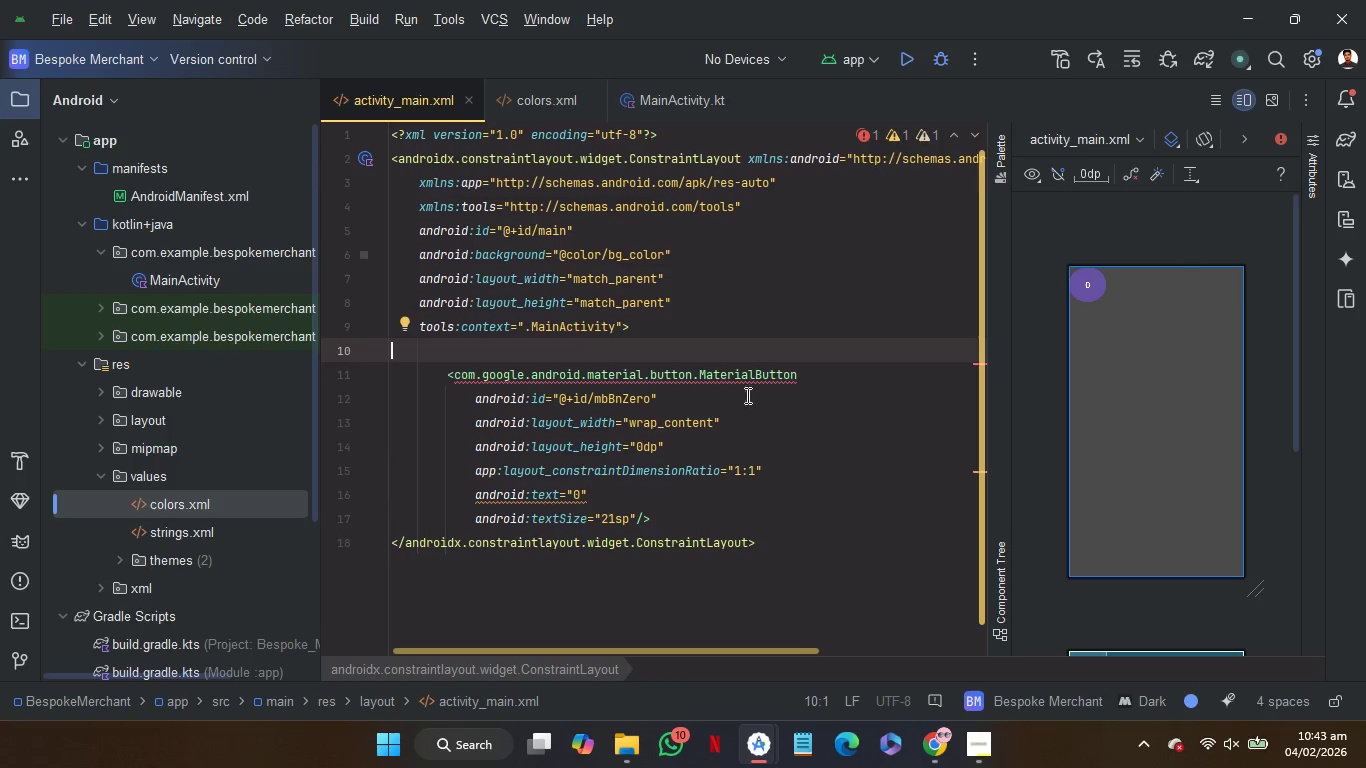 
left_click([838, 371])
 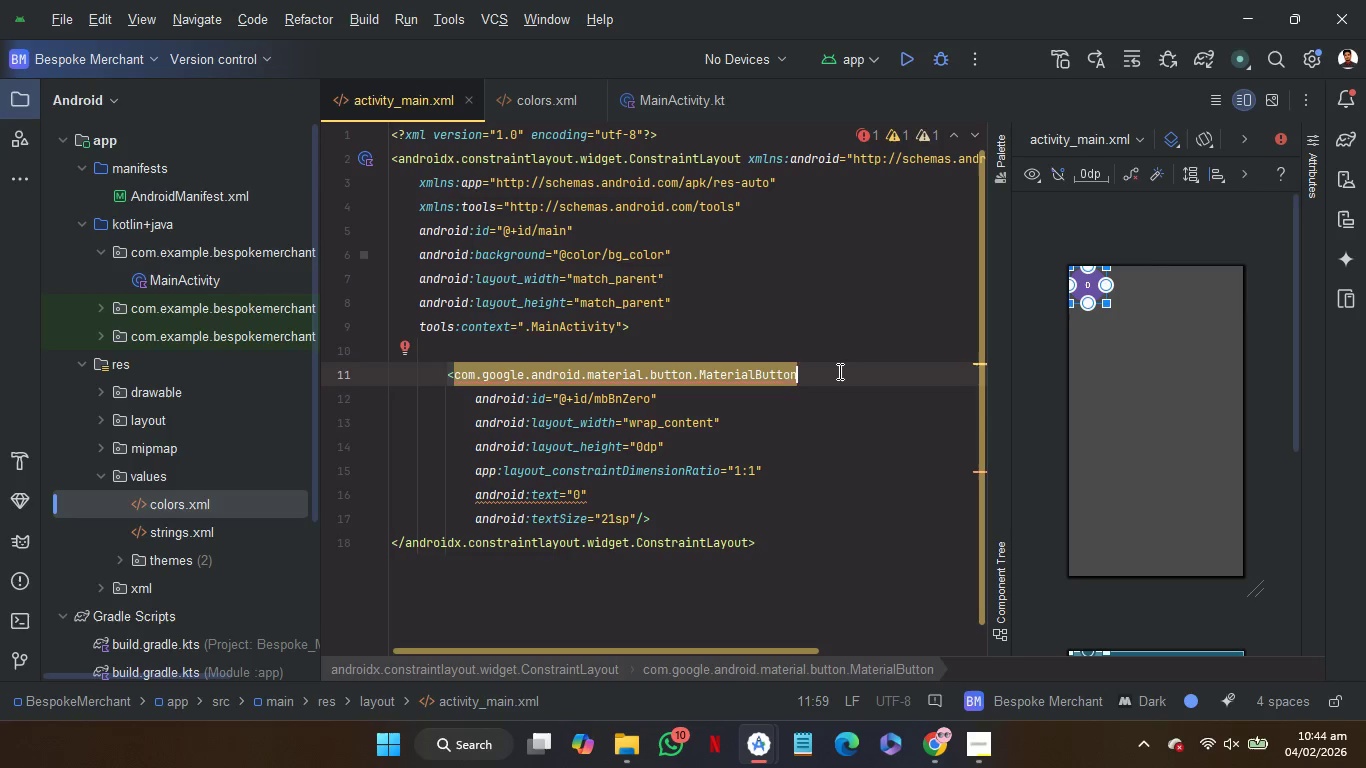 
wait(5.95)
 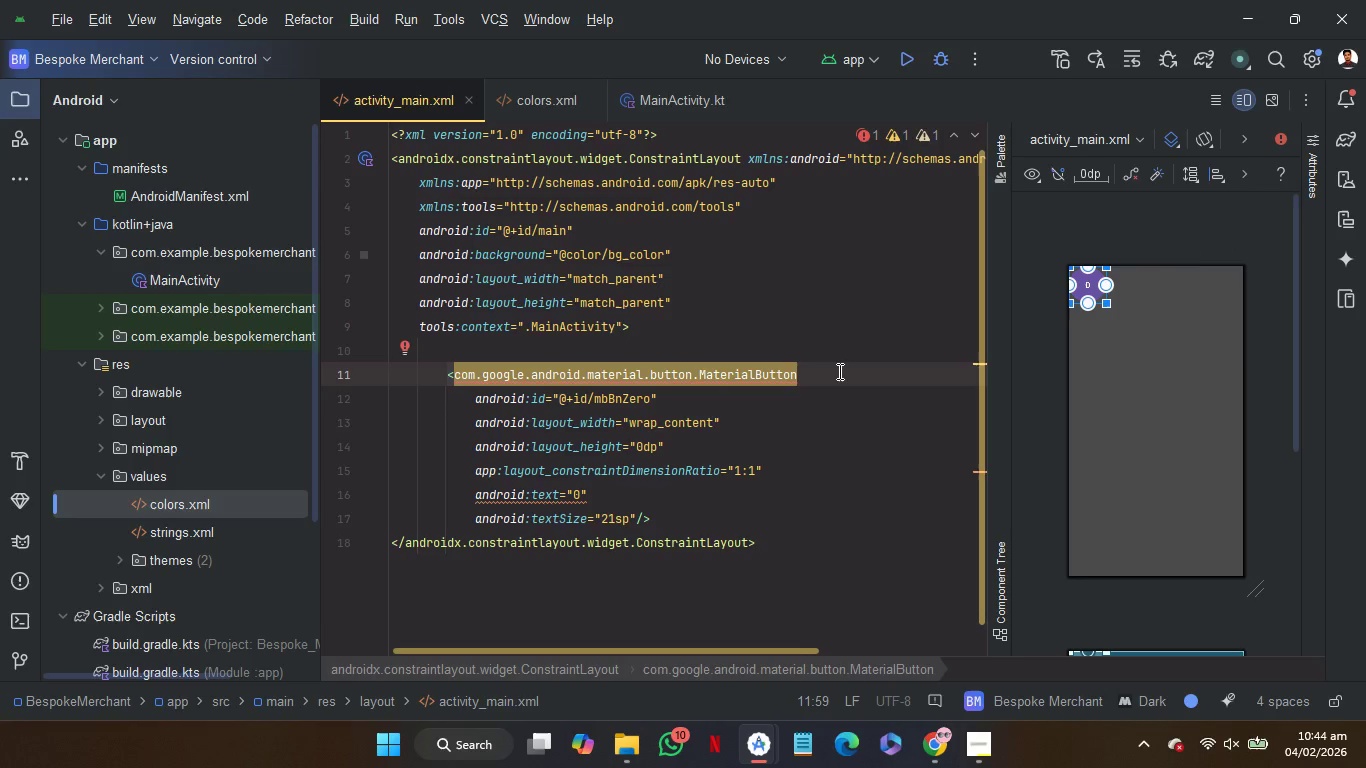 
left_click([732, 509])
 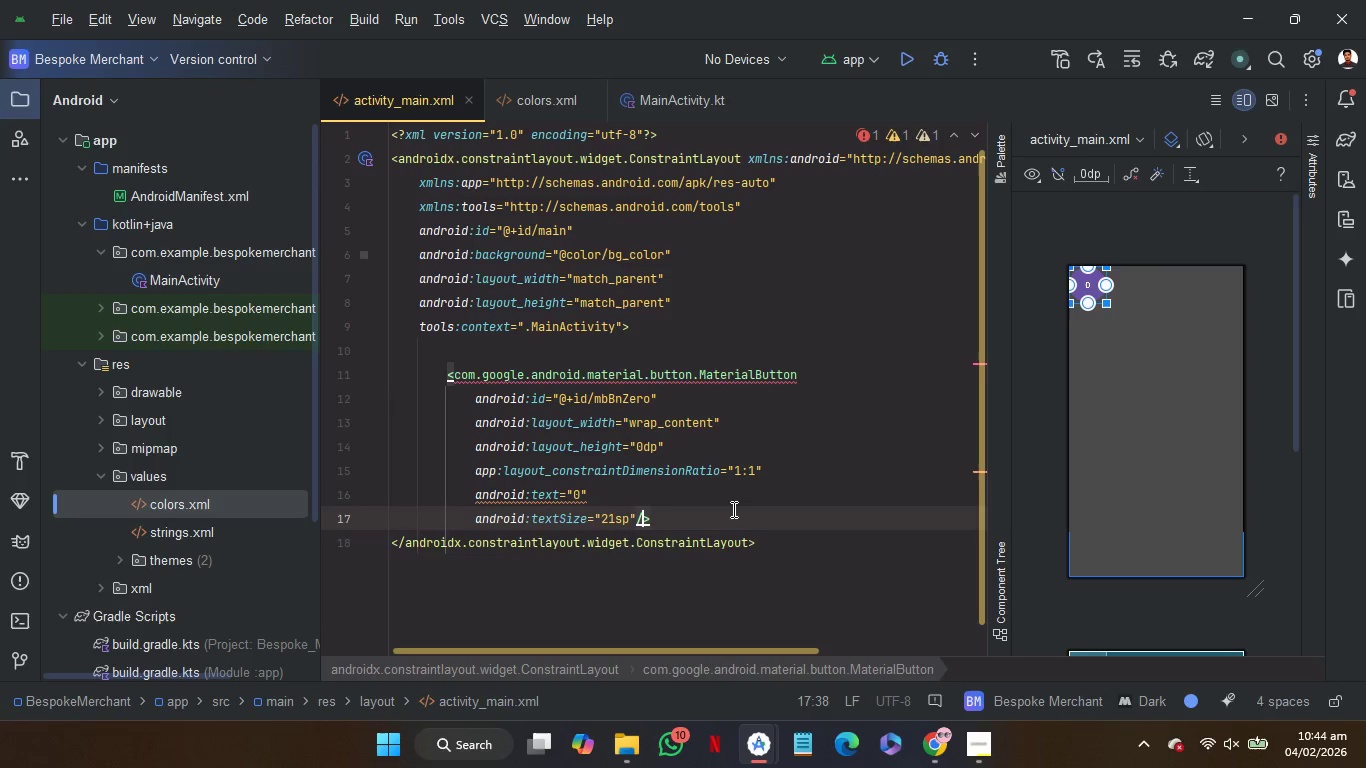 
key(ArrowLeft)
 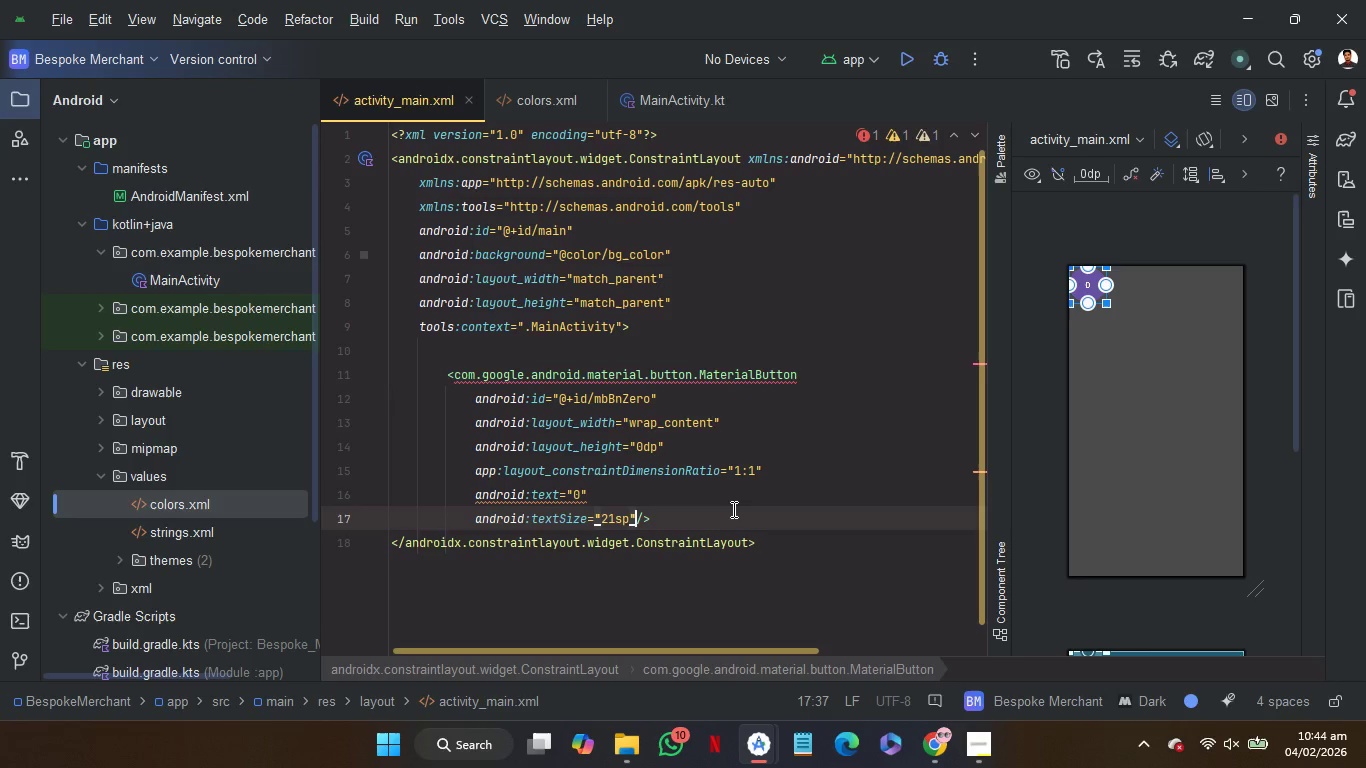 
key(ArrowLeft)
 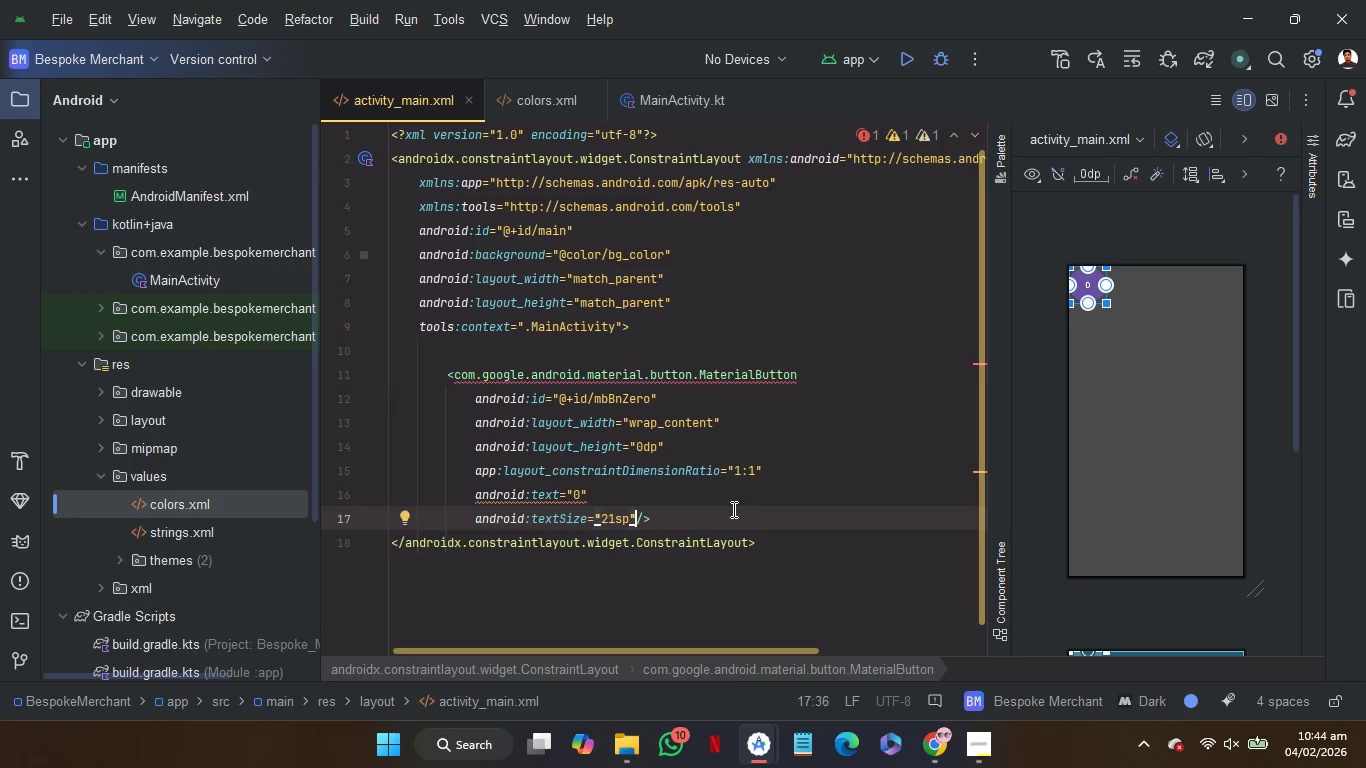 
key(Enter)
 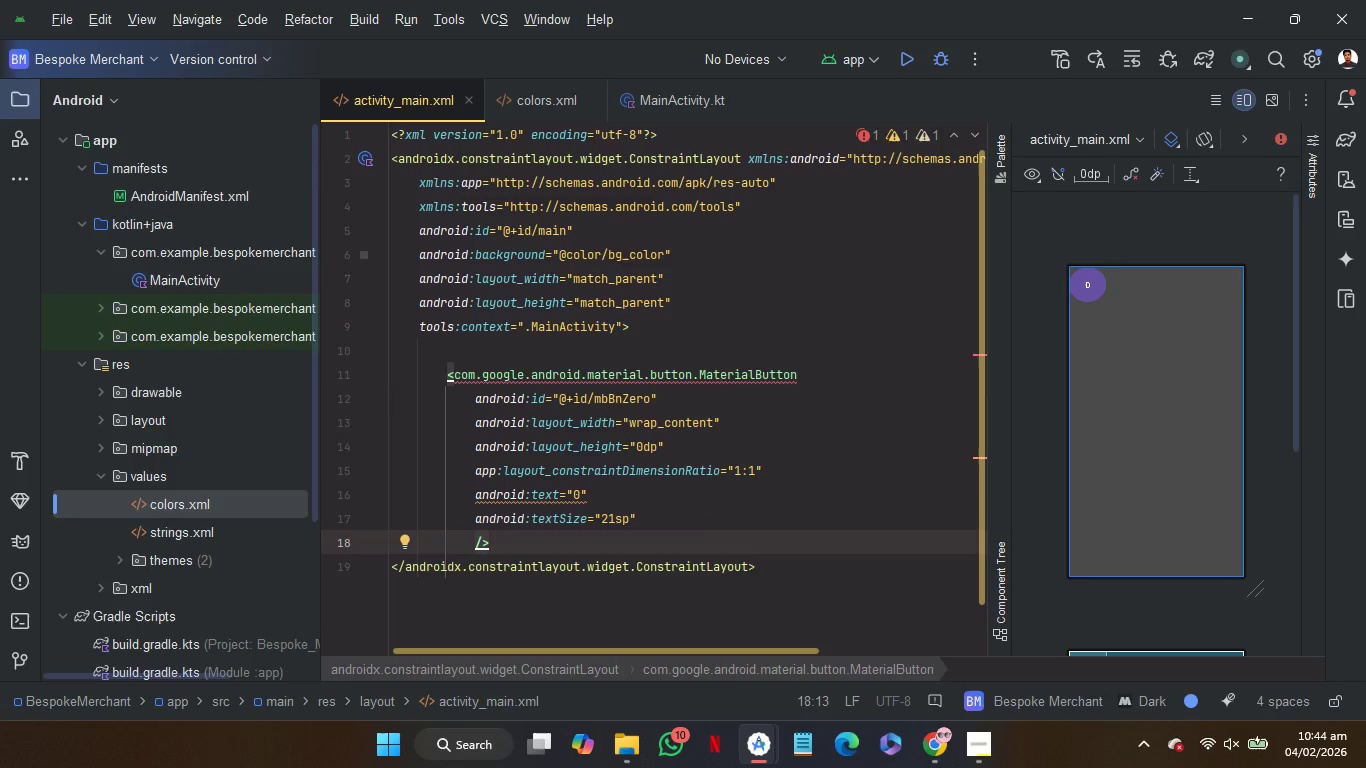 
type(bo)
 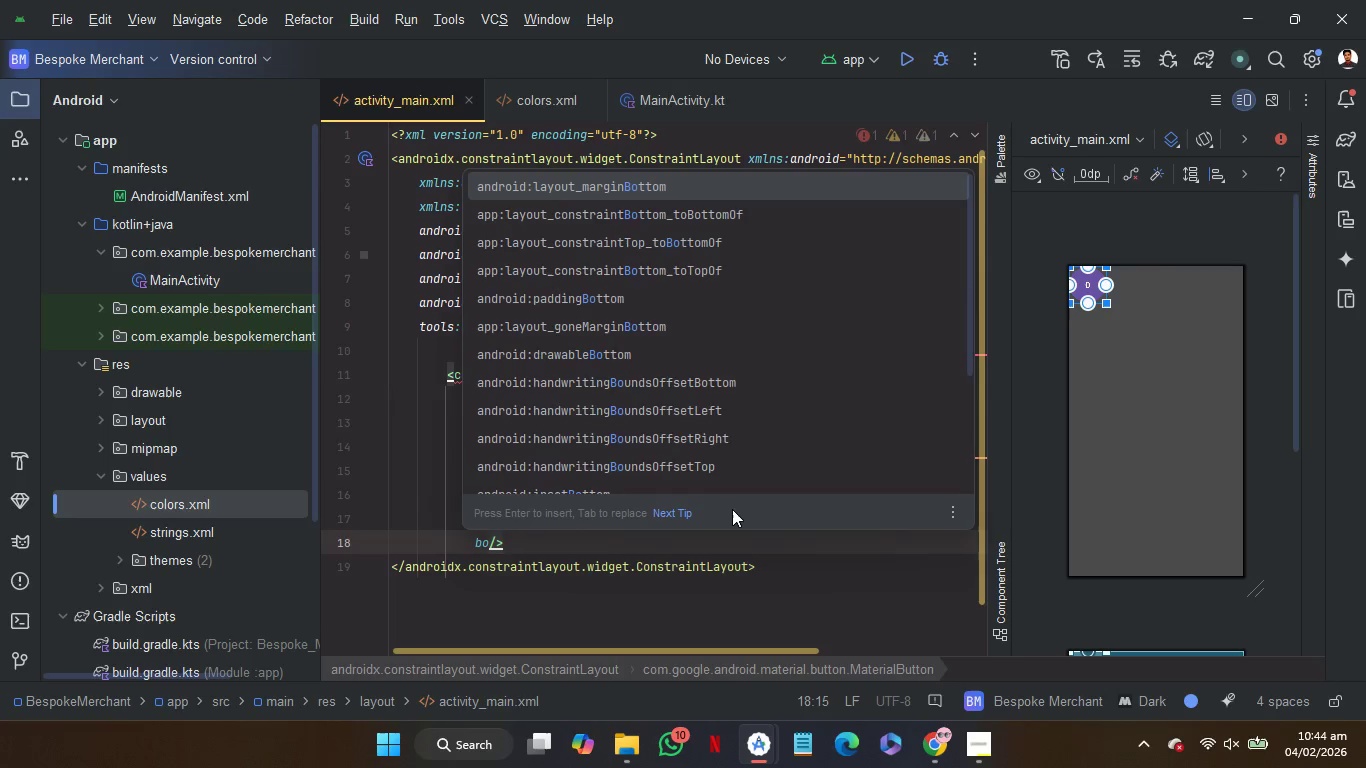 
key(ArrowDown)
 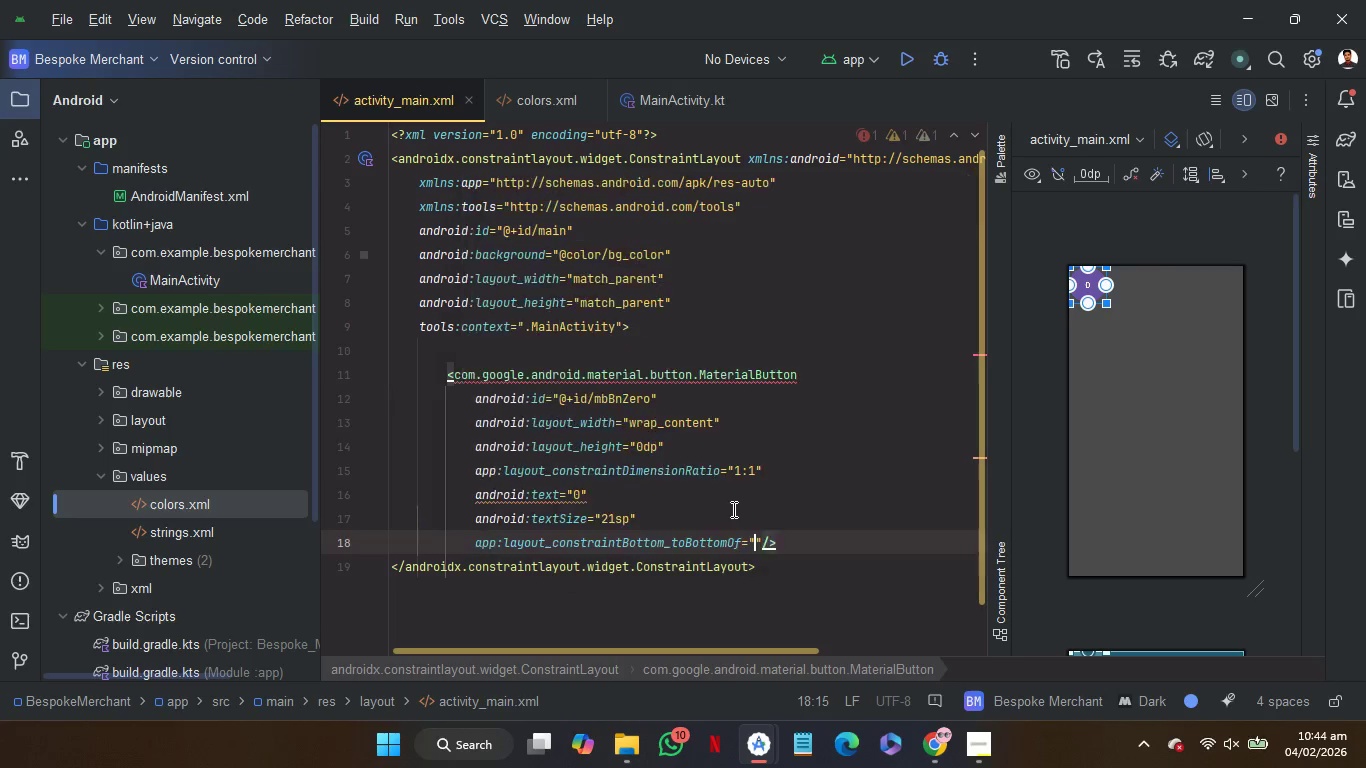 
key(Enter)
 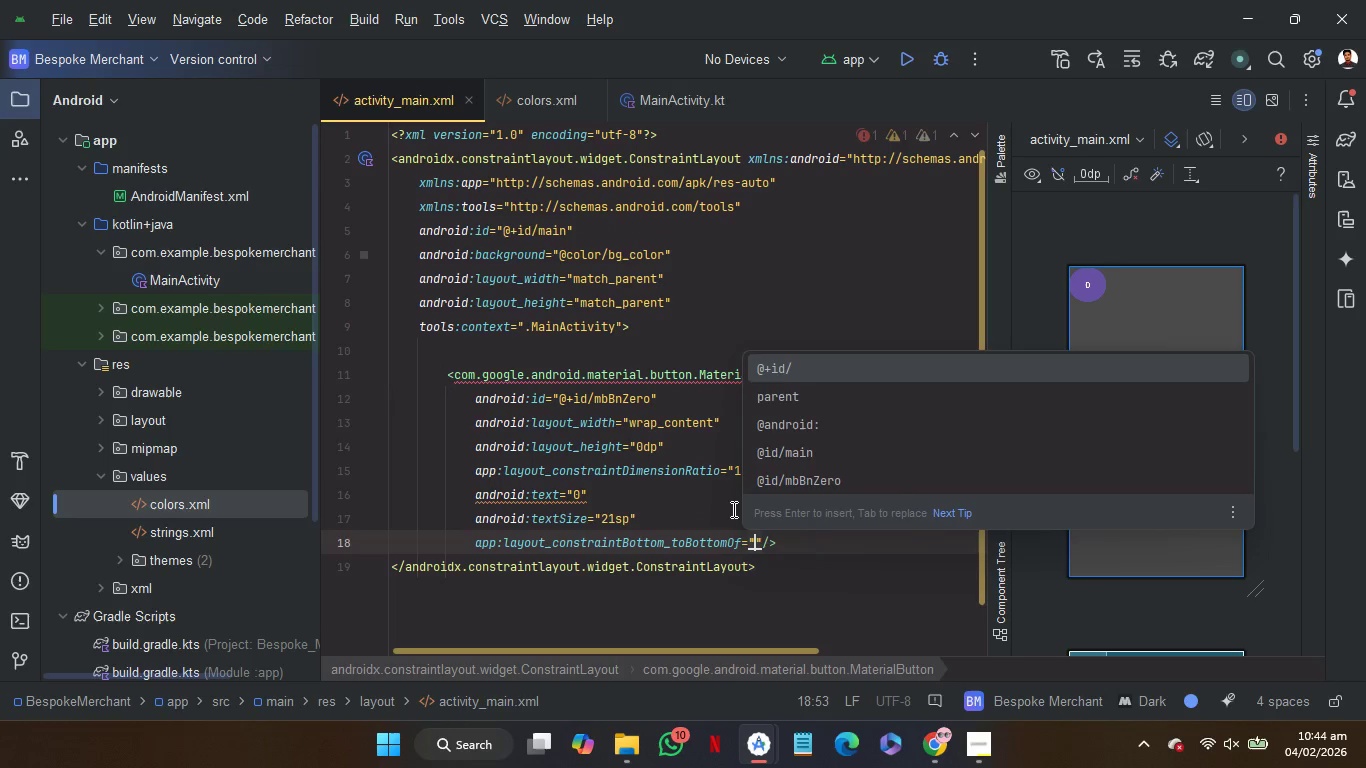 
key(ArrowDown)
 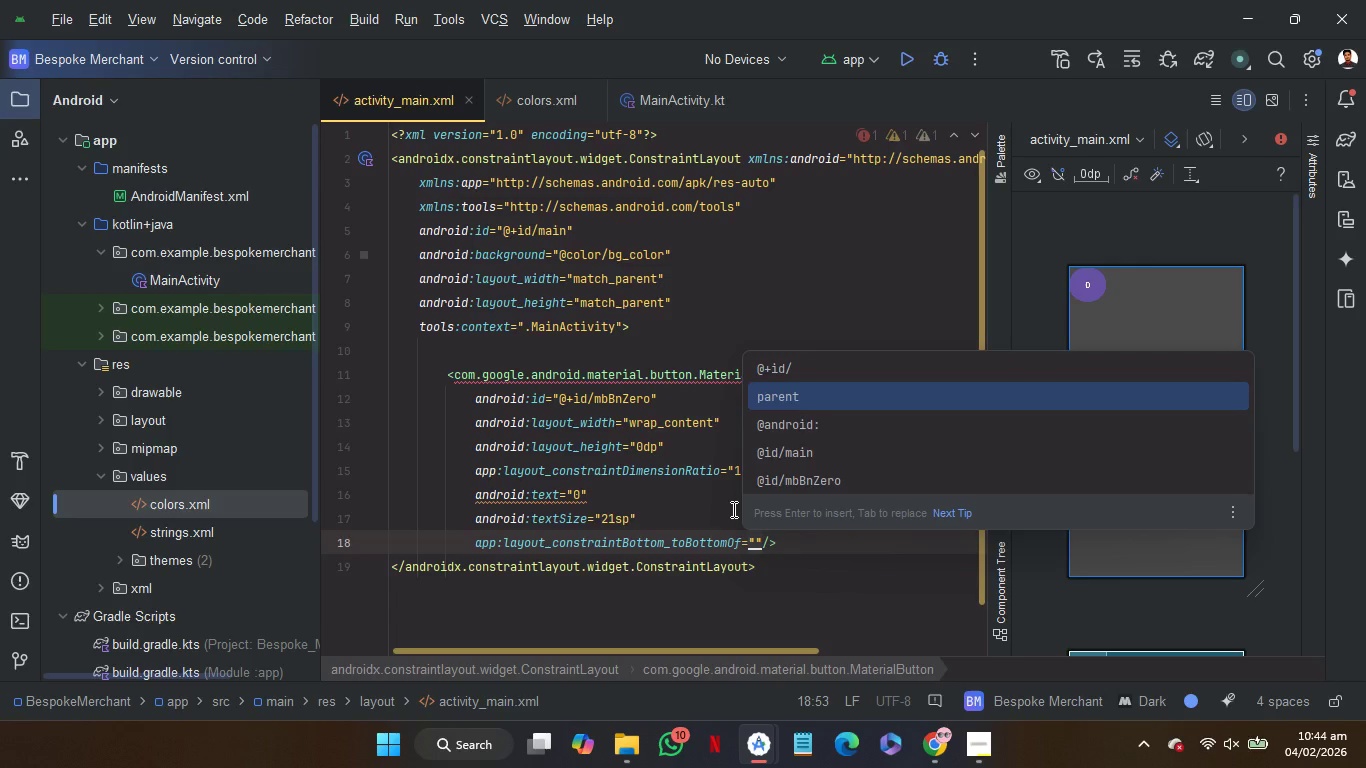 
key(Enter)
 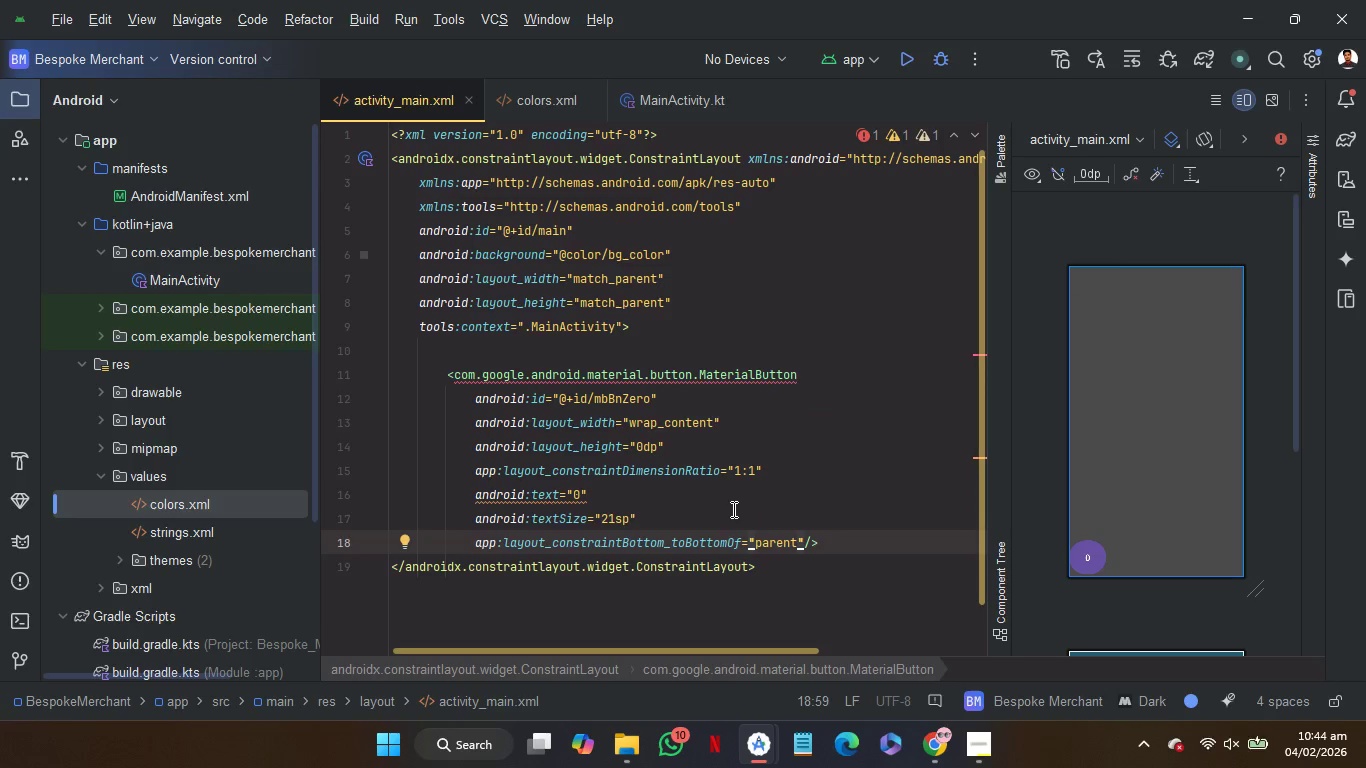 
wait(8.55)
 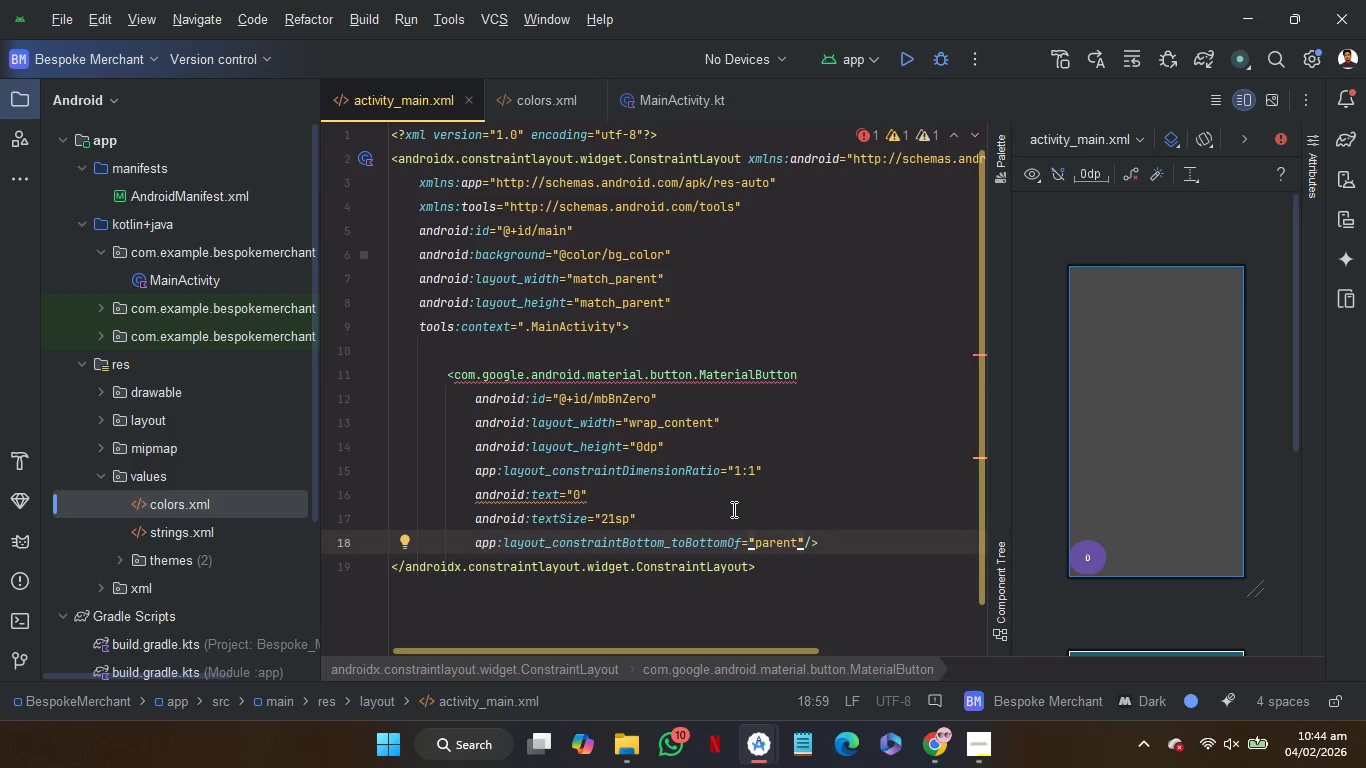 
left_click([719, 347])
 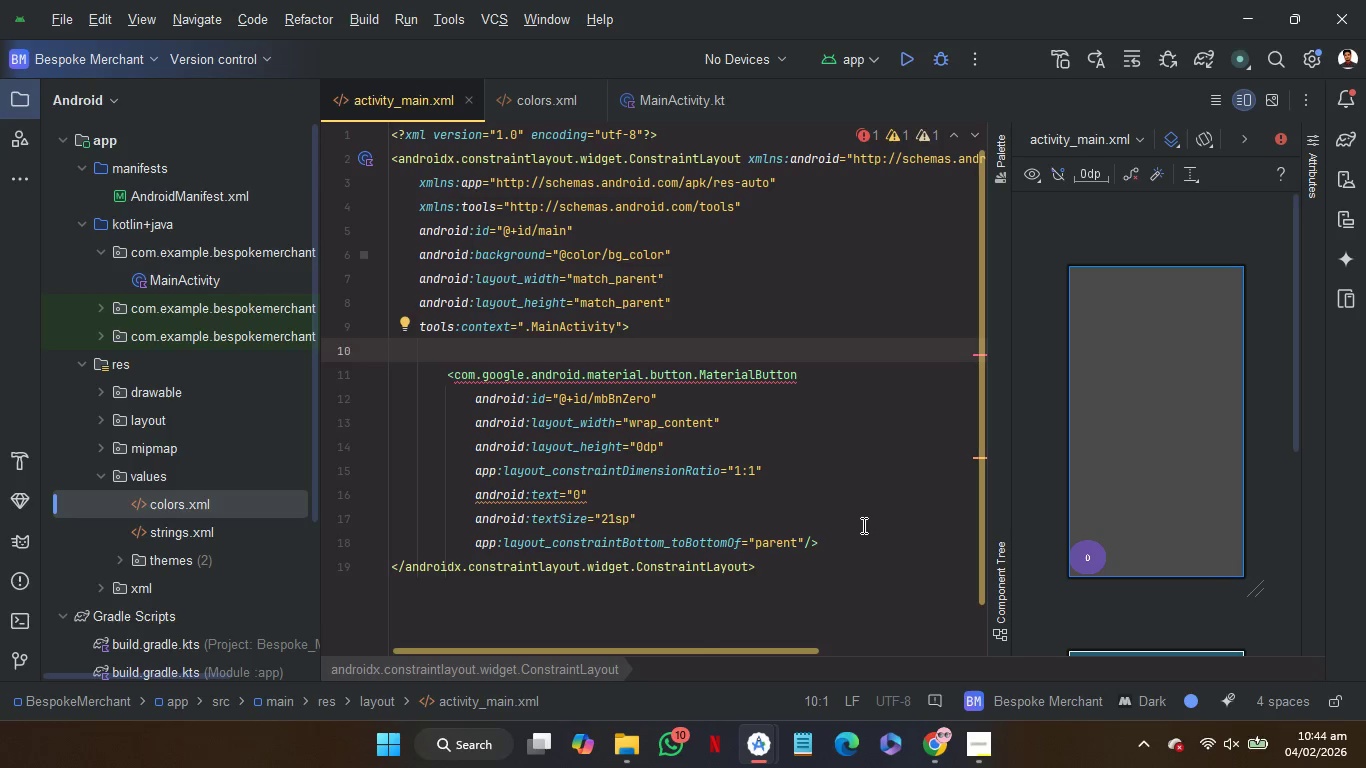 
wait(5.59)
 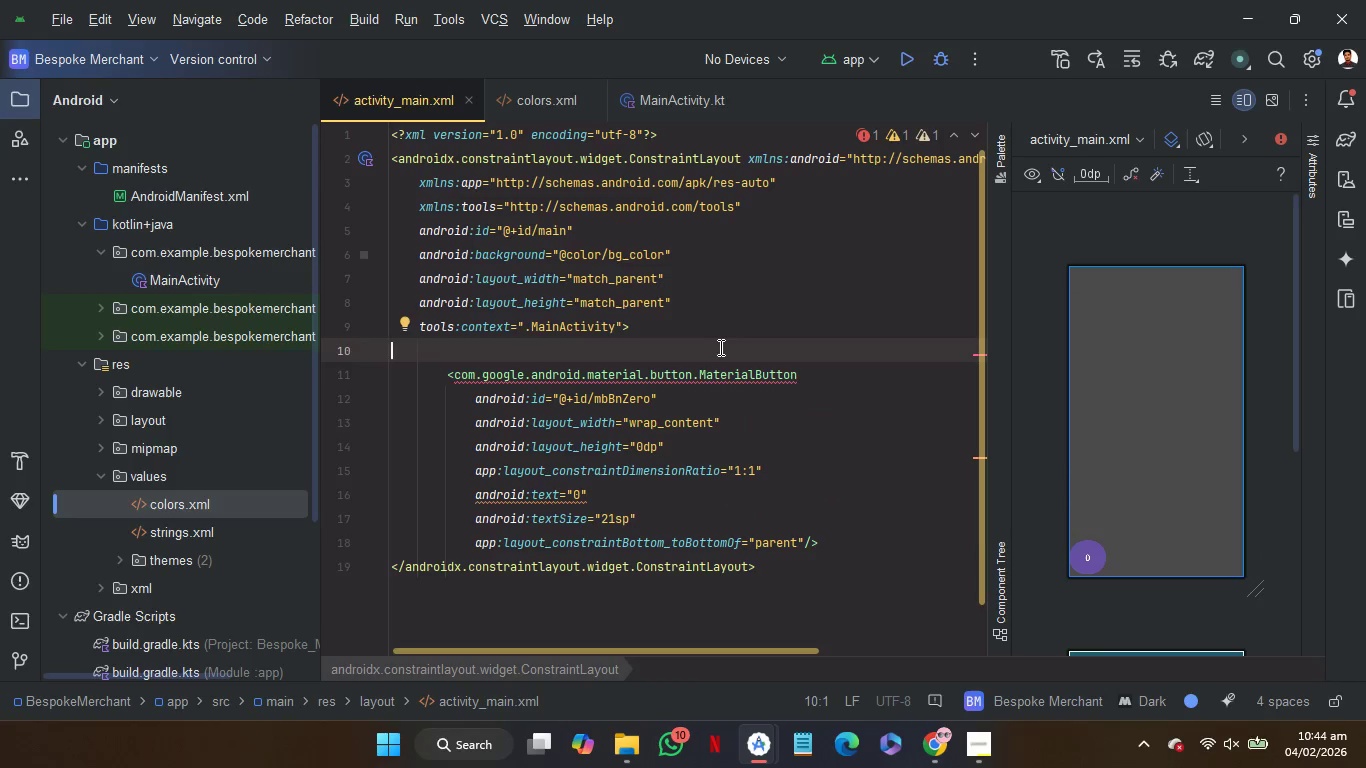 
left_click([854, 539])
 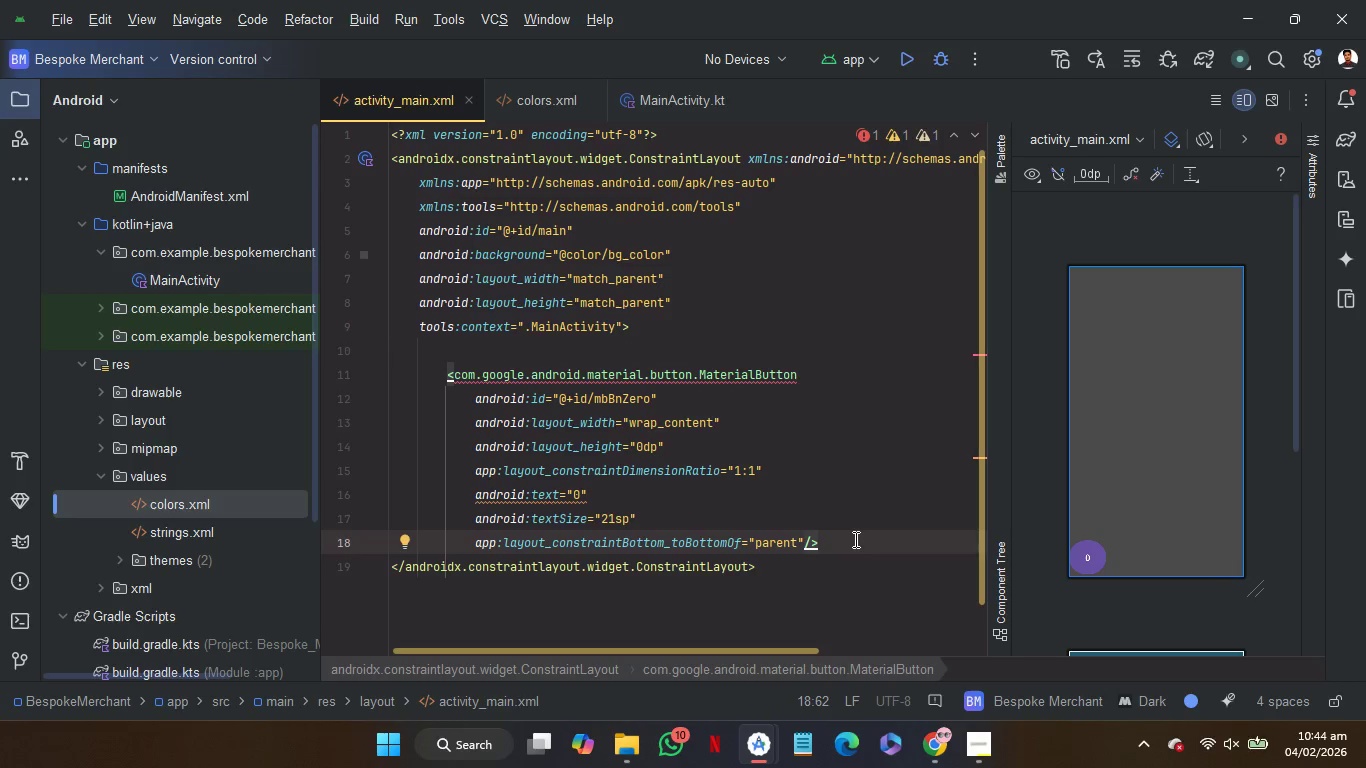 
key(ArrowLeft)
 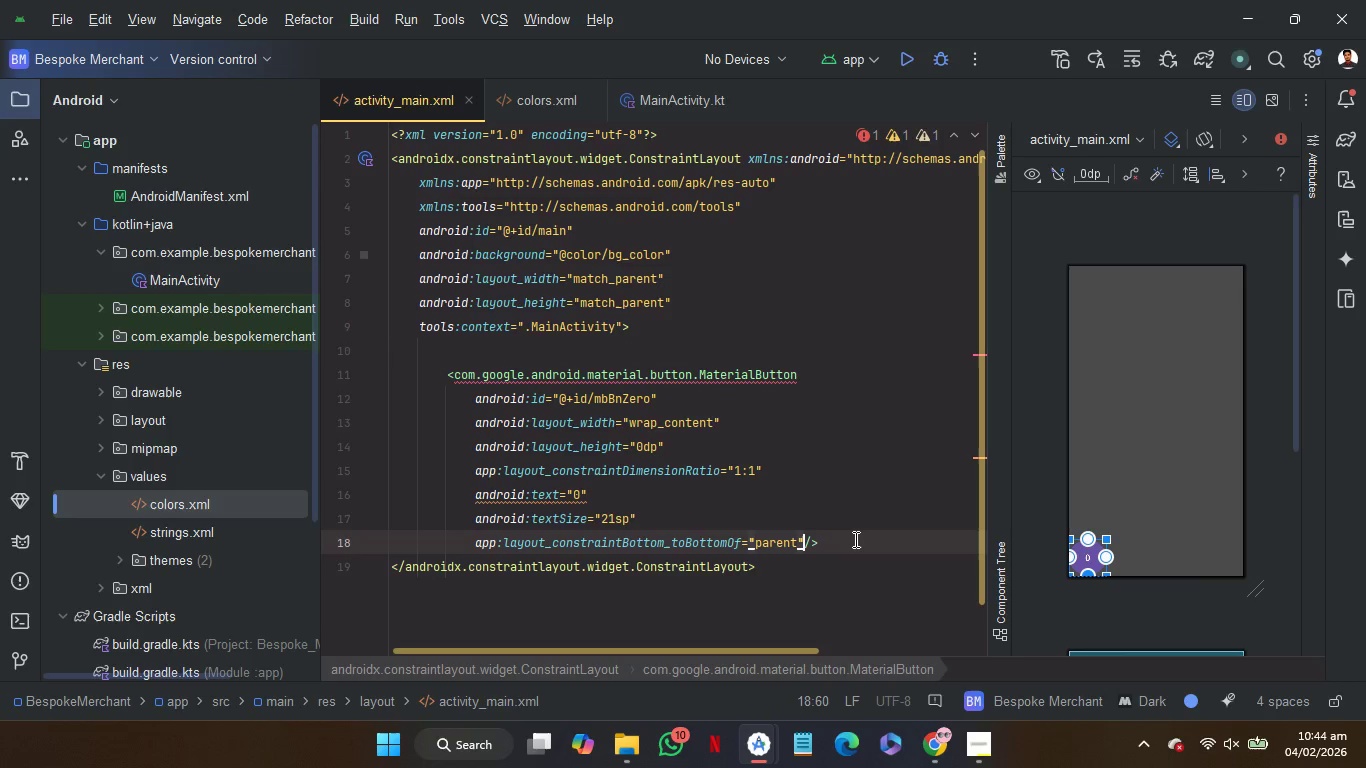 
key(ArrowLeft)
 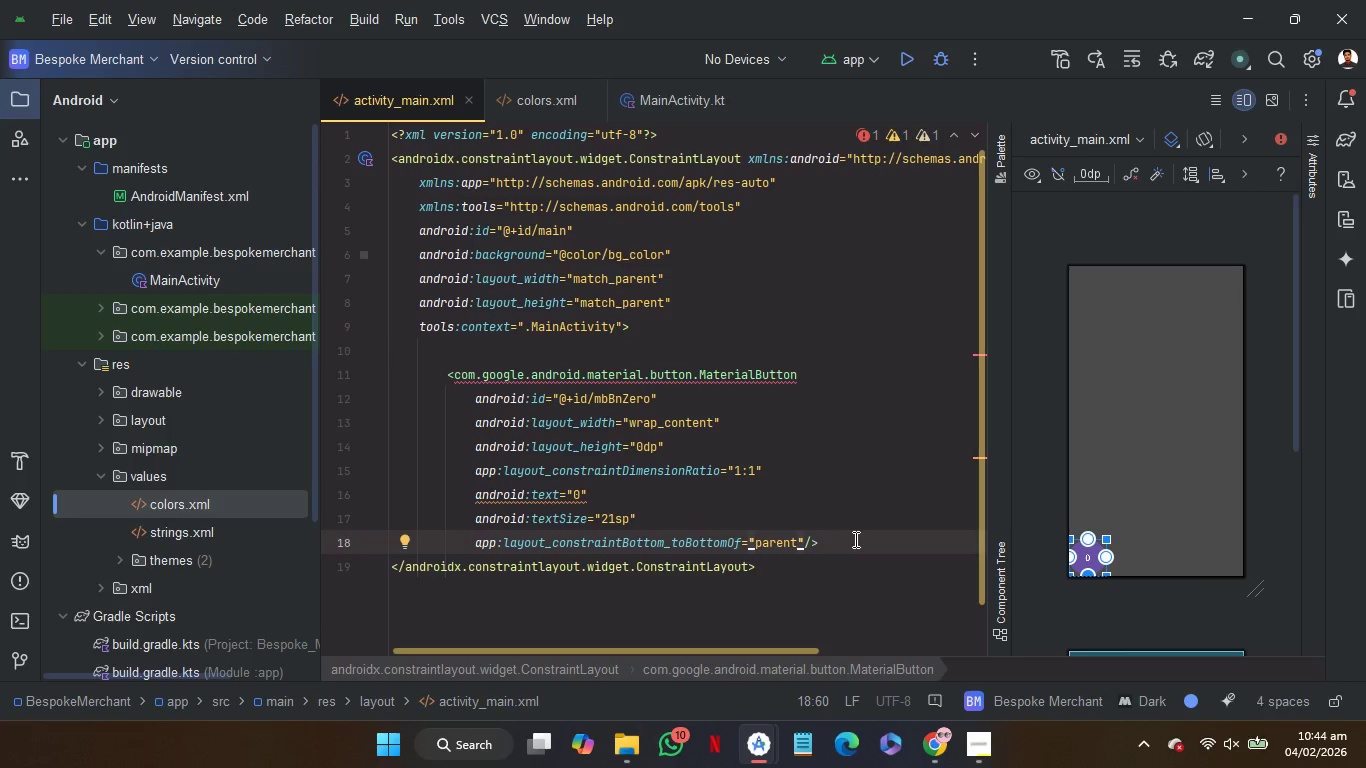 
key(Enter)
 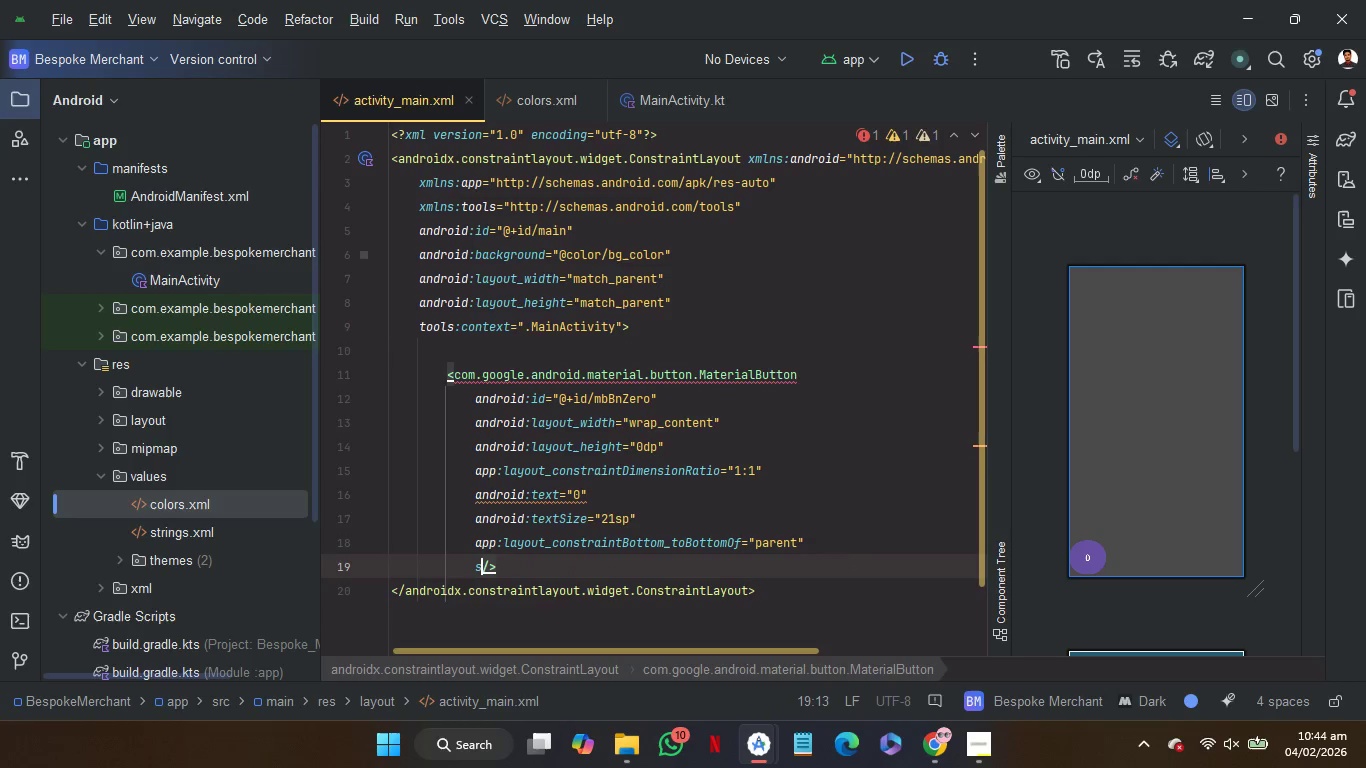 
type(start)
 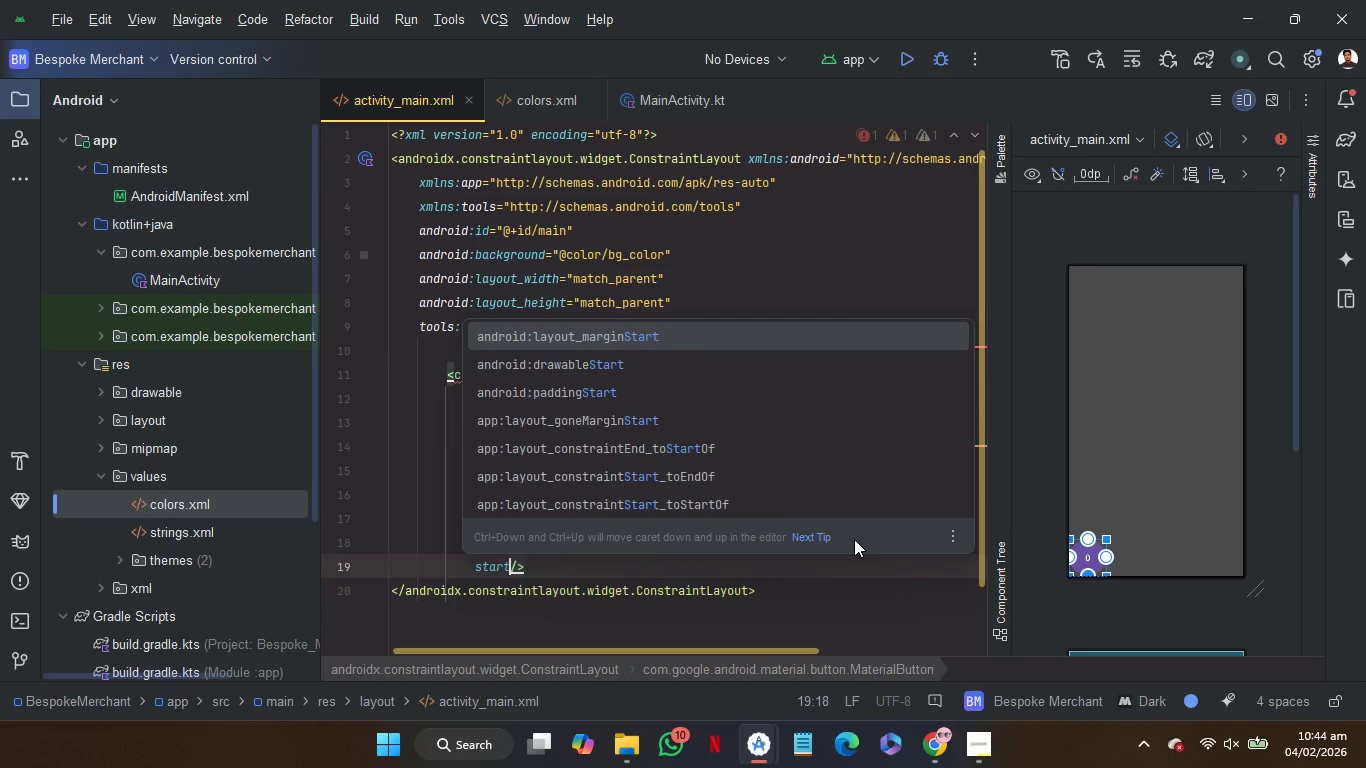 
key(ArrowDown)
 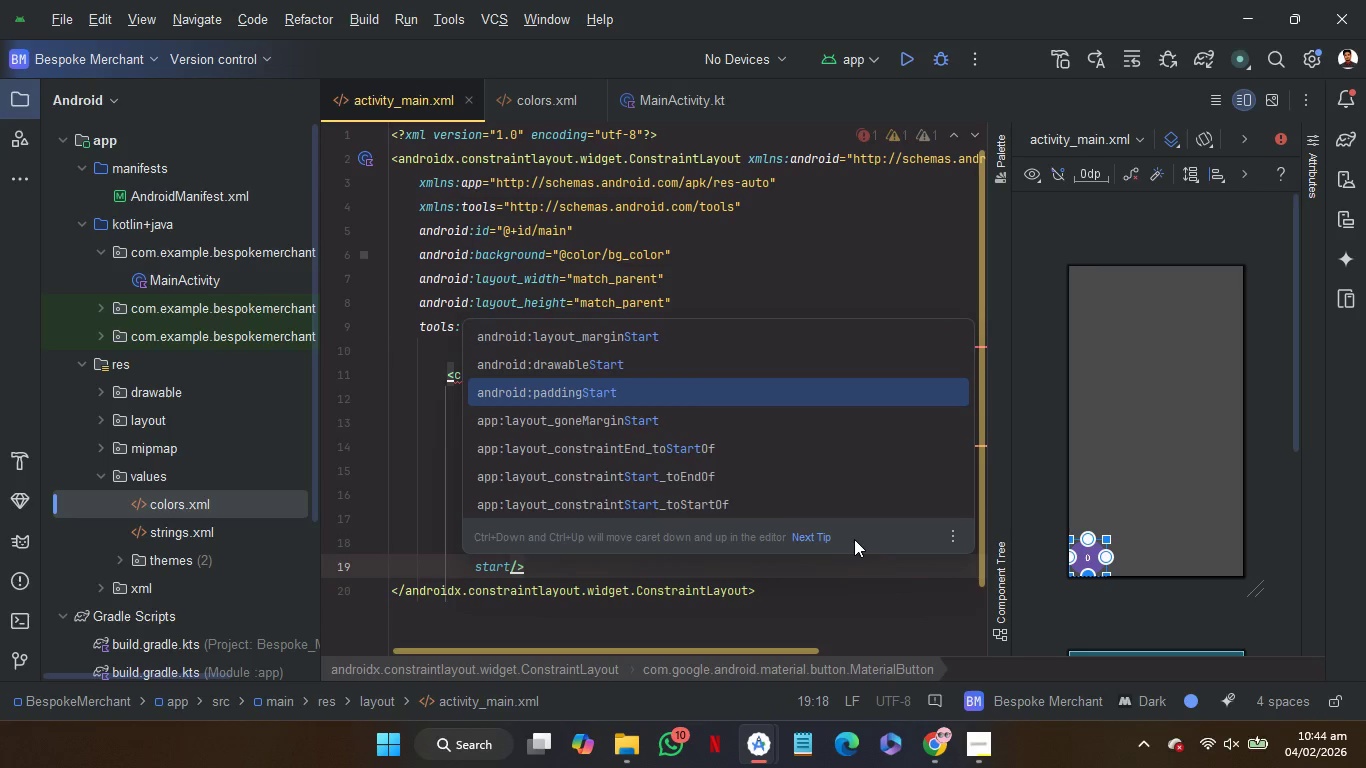 
key(ArrowDown)
 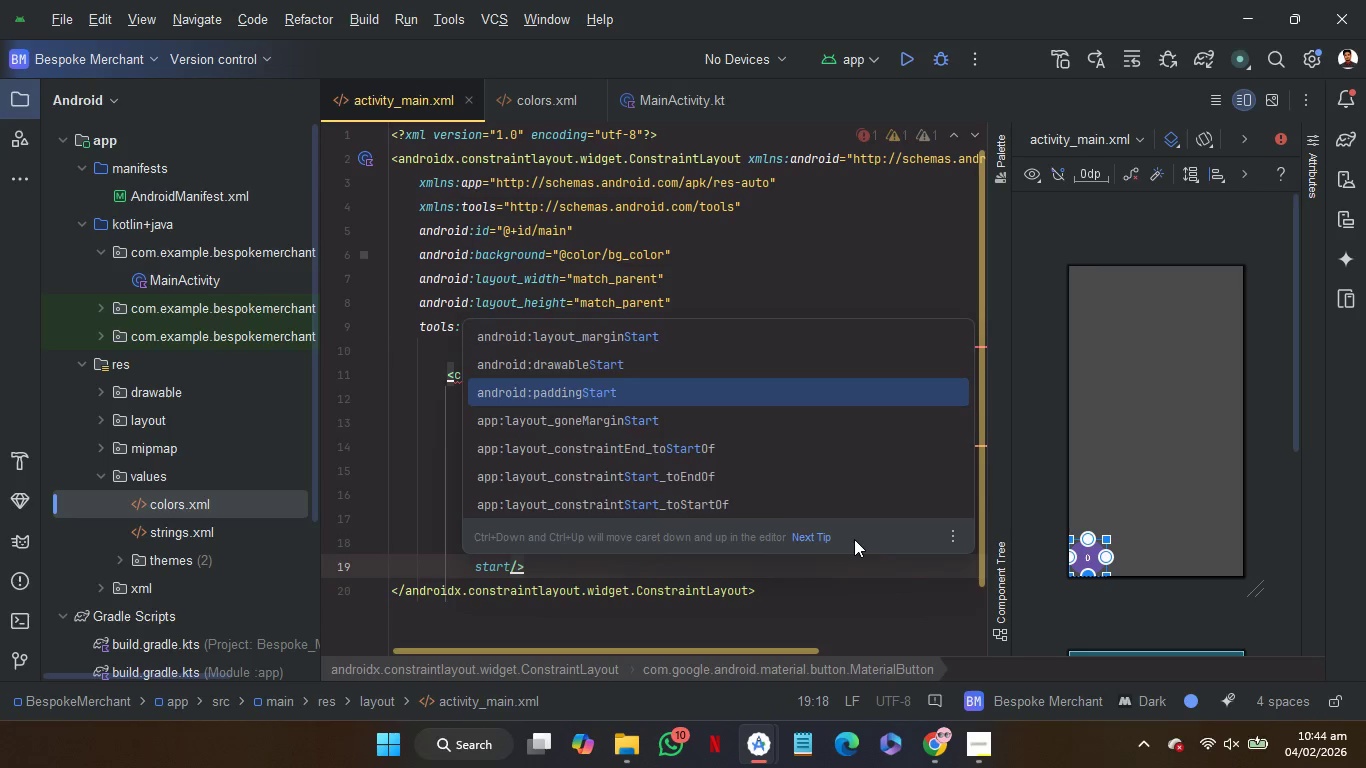 
key(ArrowDown)
 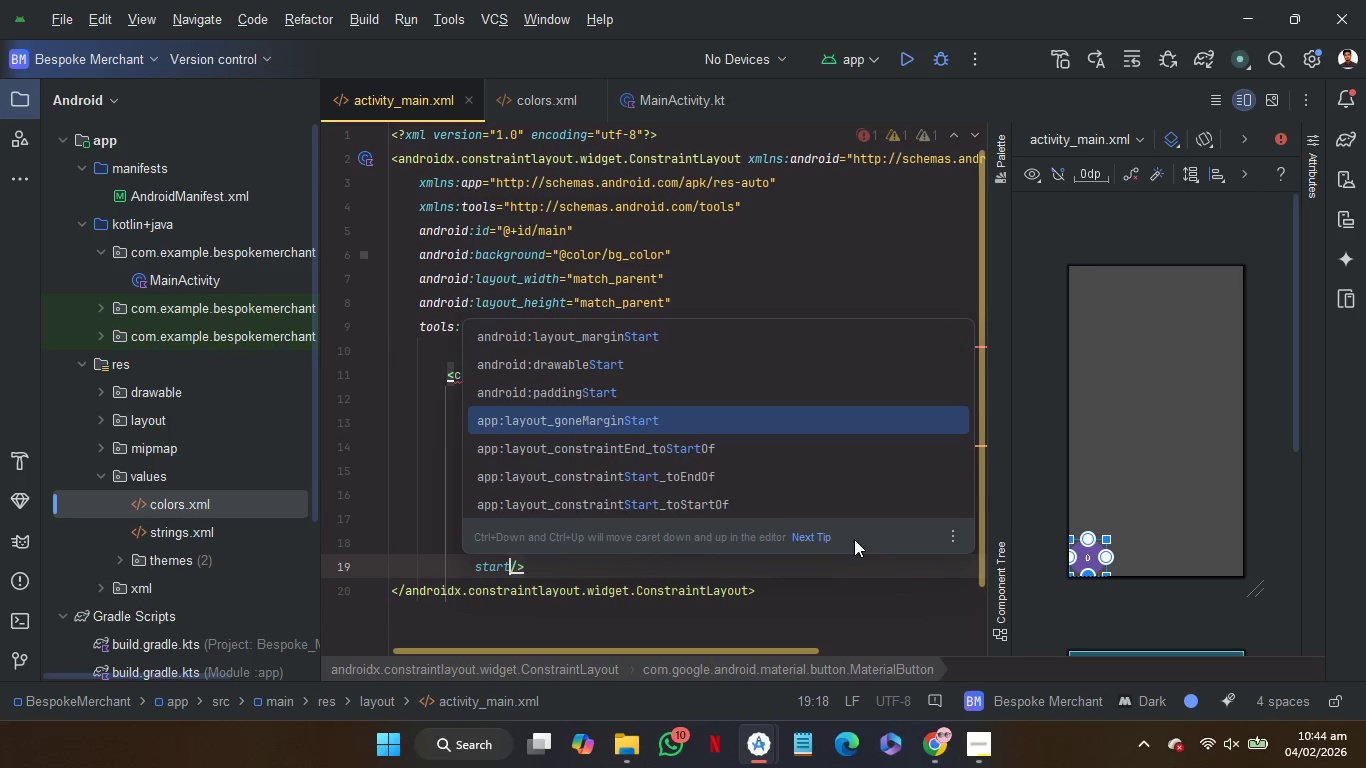 
key(ArrowDown)
 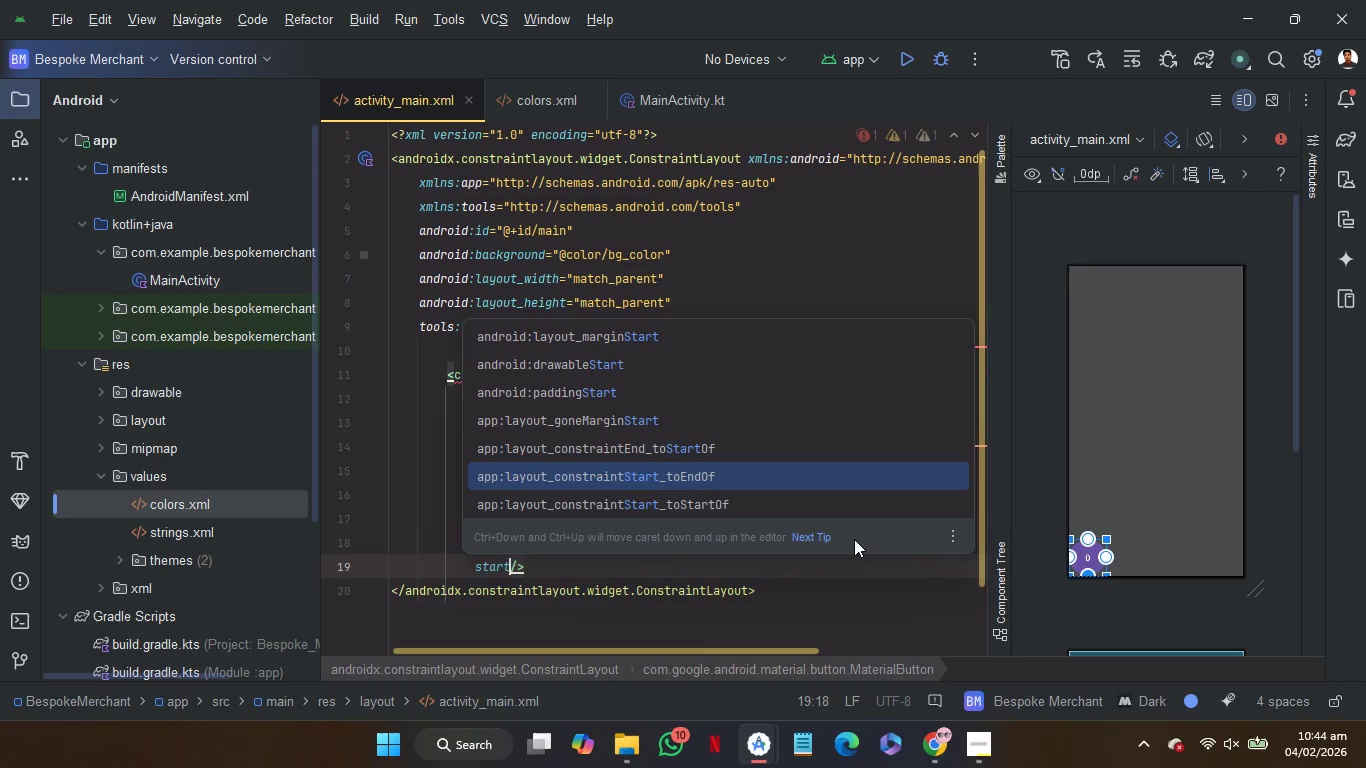 
key(ArrowDown)
 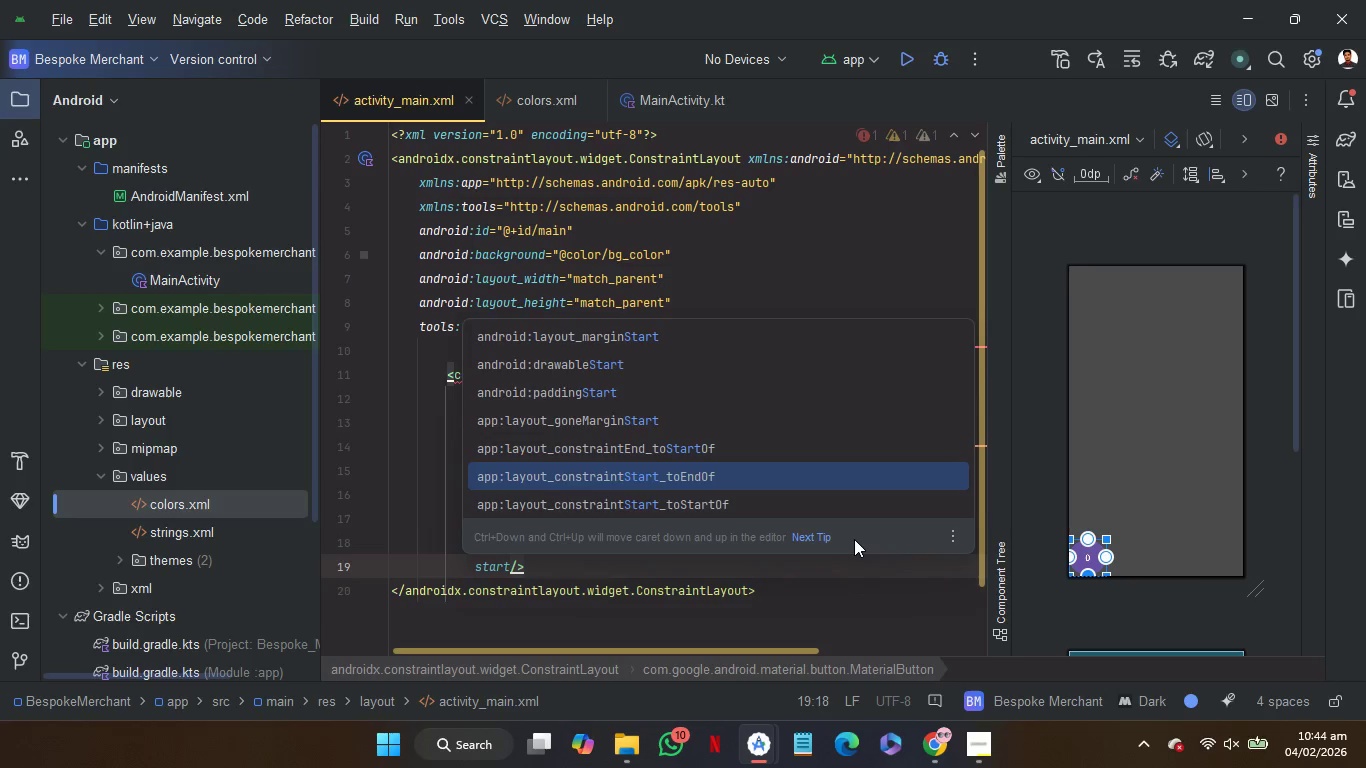 
key(ArrowDown)
 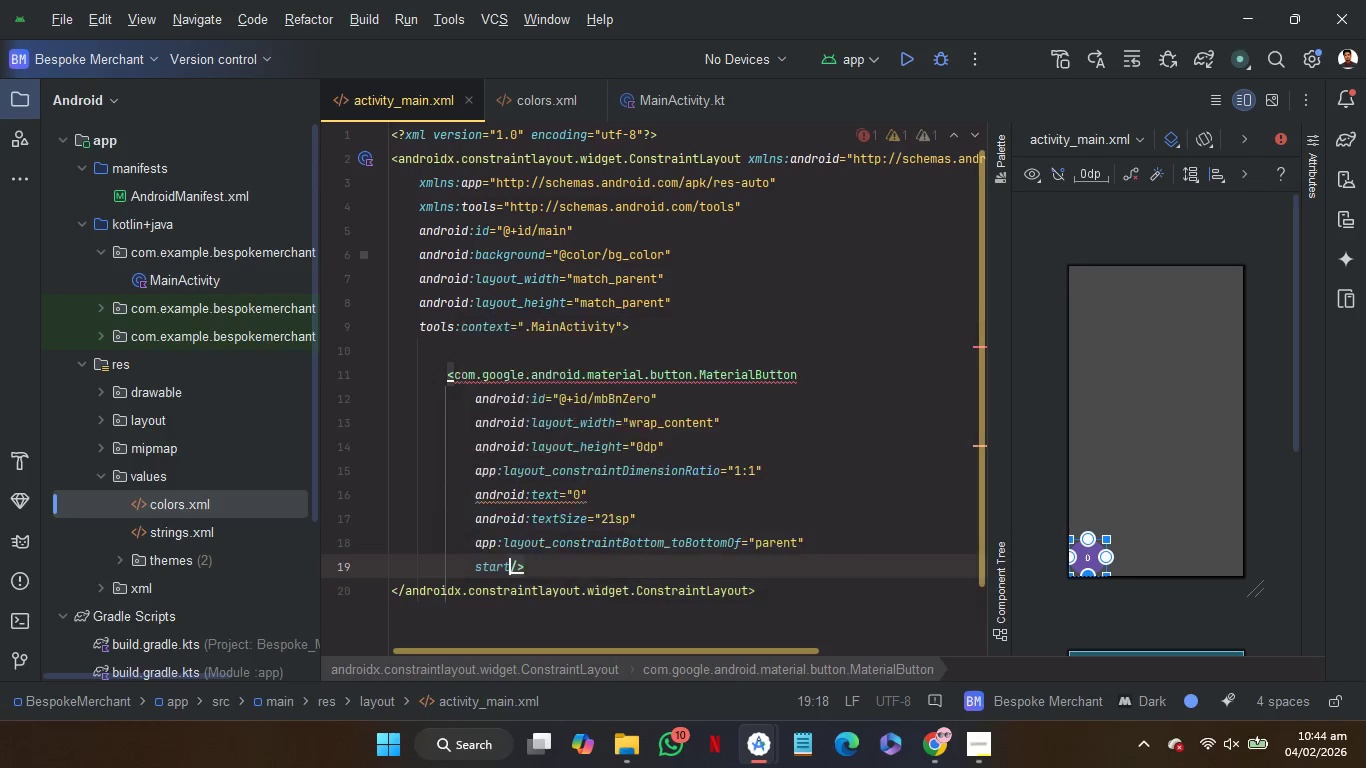 
key(Enter)
 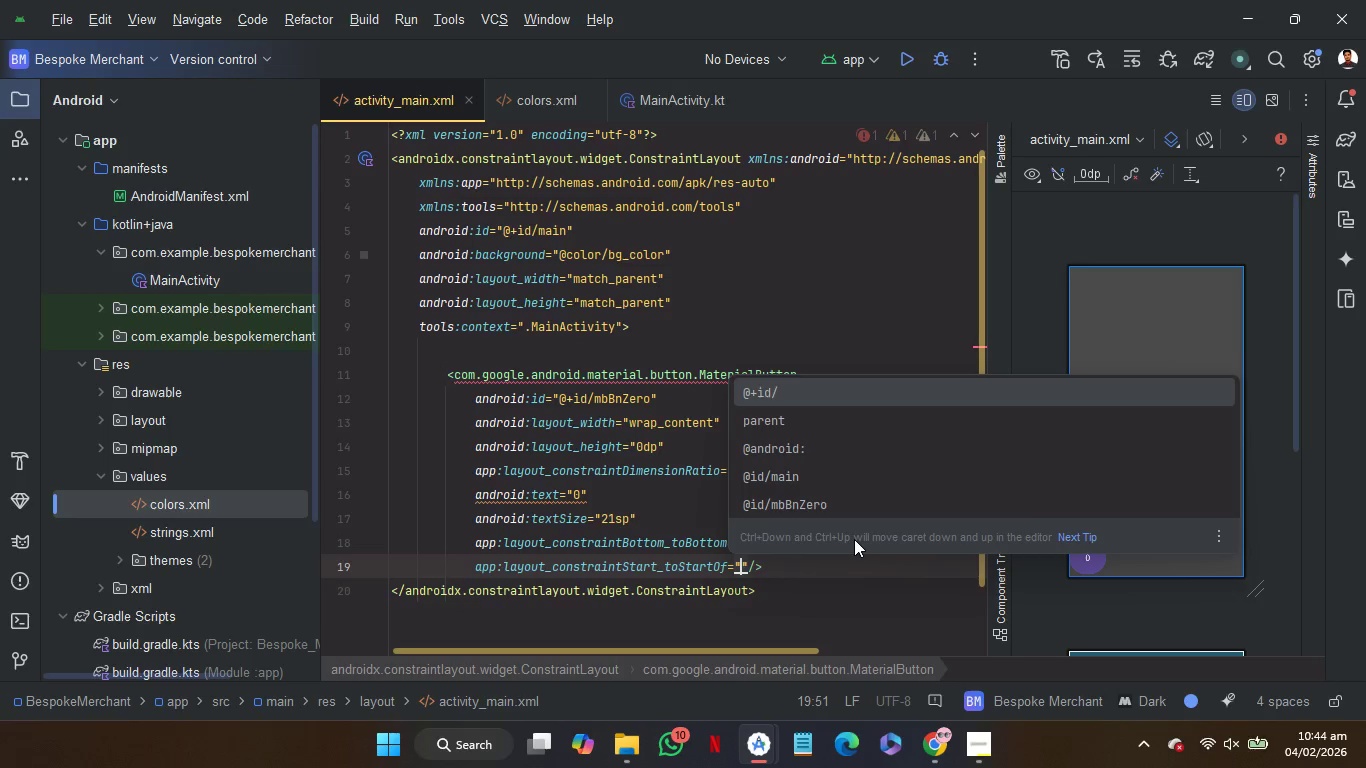 
key(ArrowDown)
 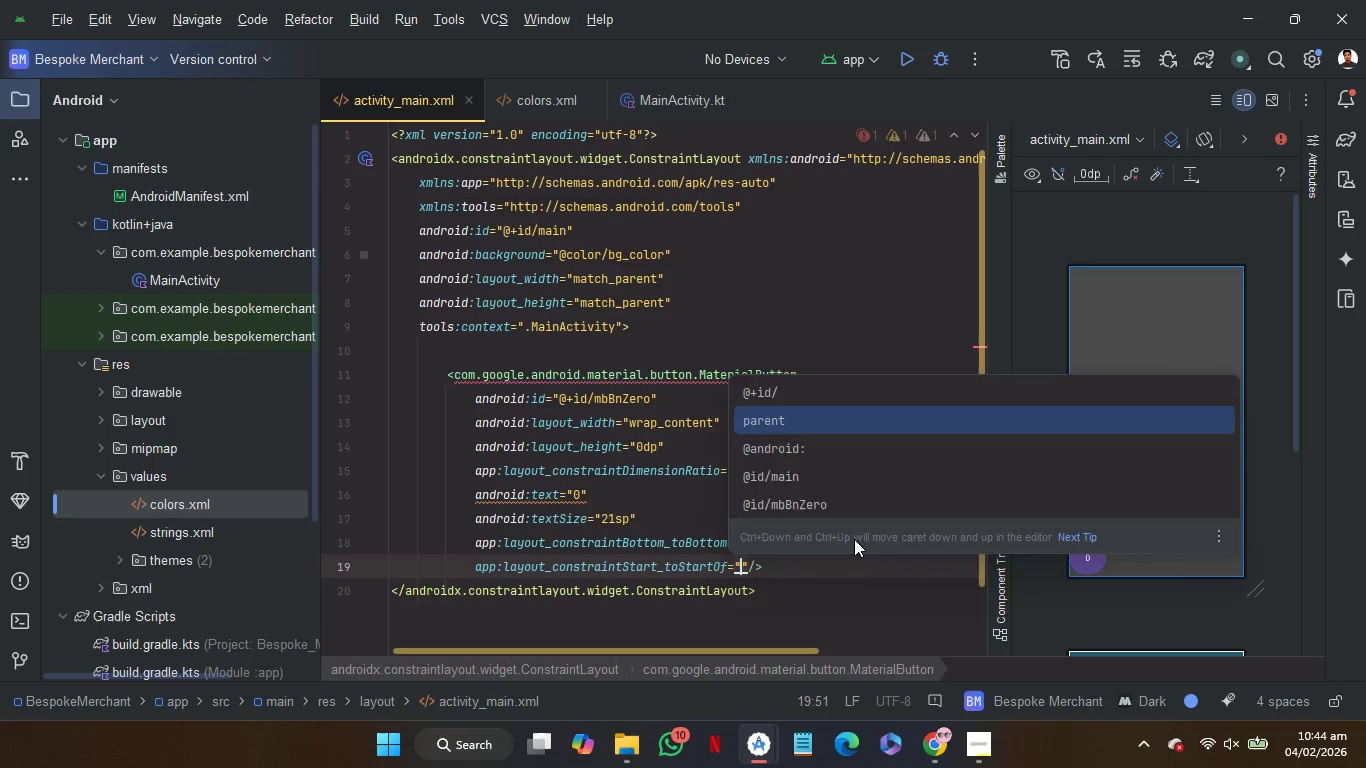 
key(Enter)
 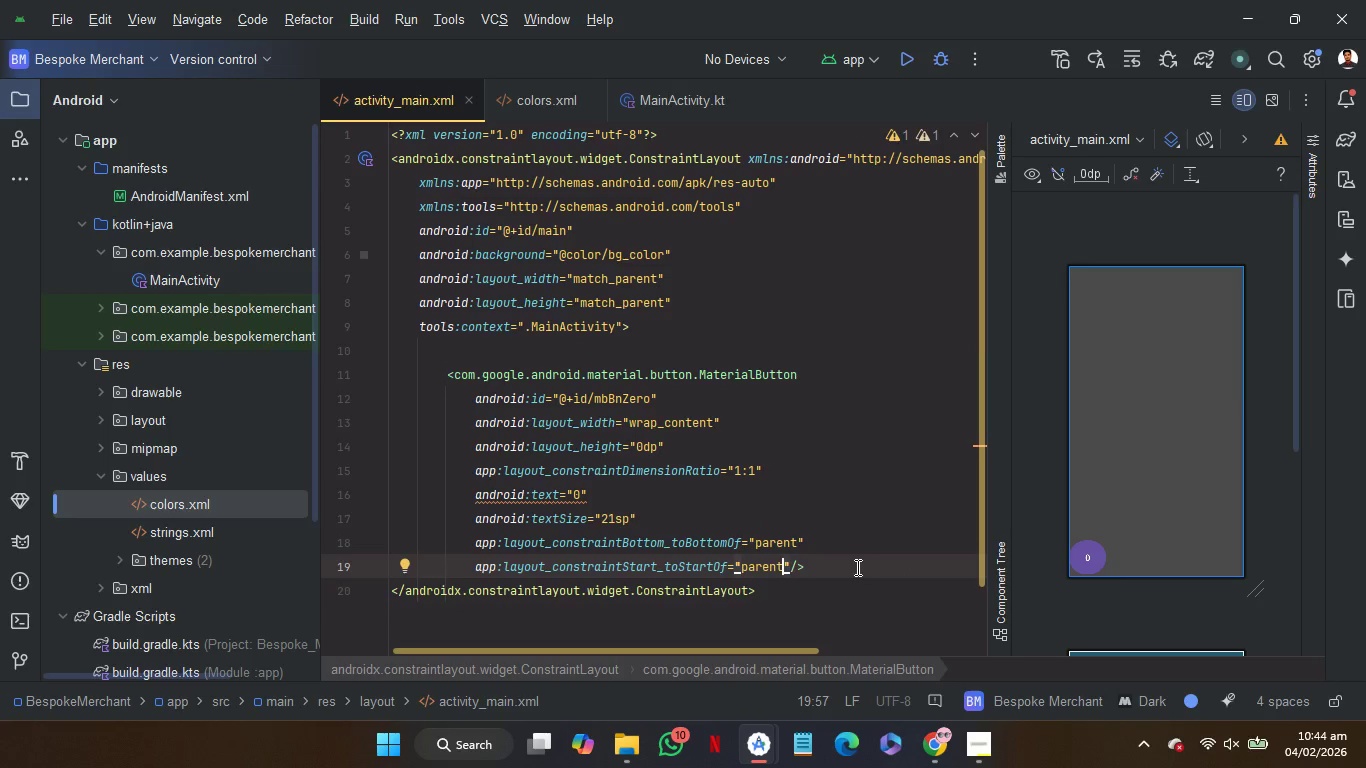 
wait(10.11)
 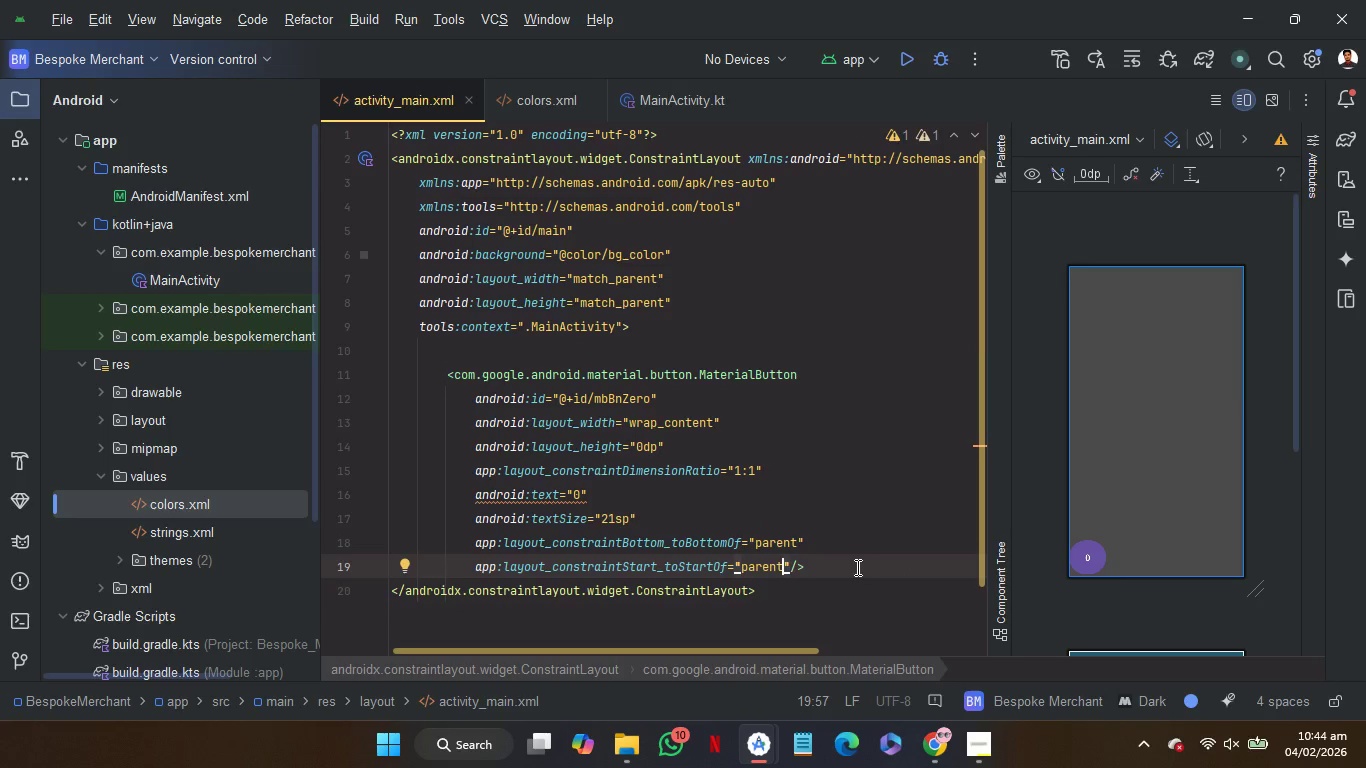 
left_click_drag(start_coordinate=[826, 560], to_coordinate=[816, 335])
 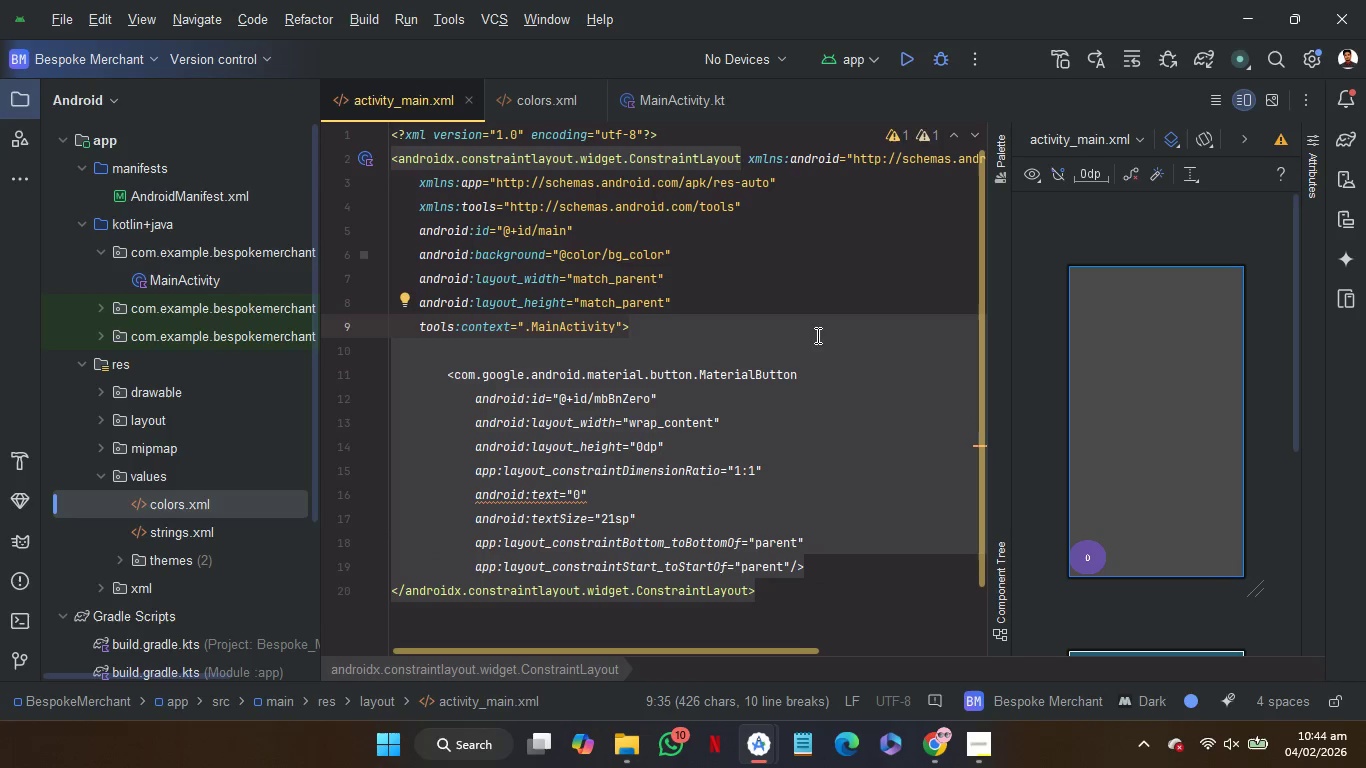 
key(Alt+Control+L)
 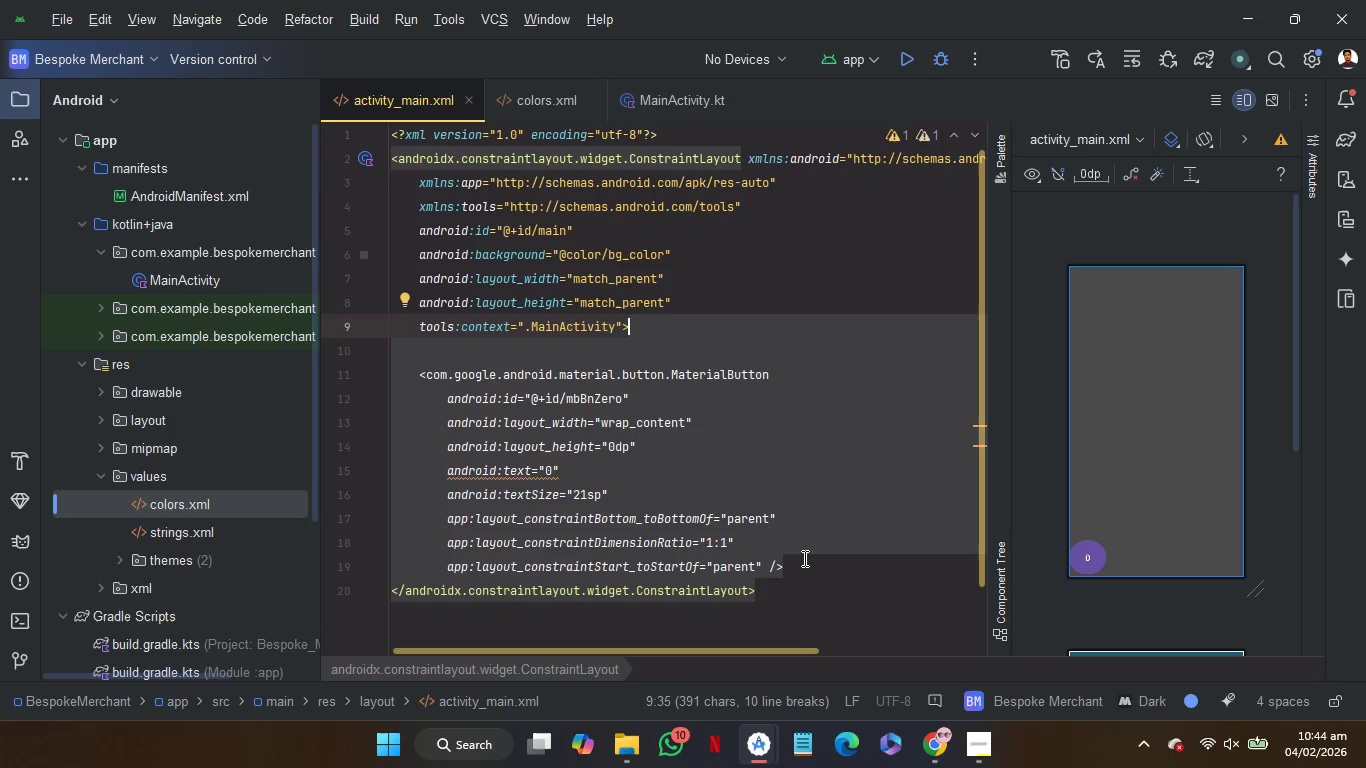 
left_click([803, 563])
 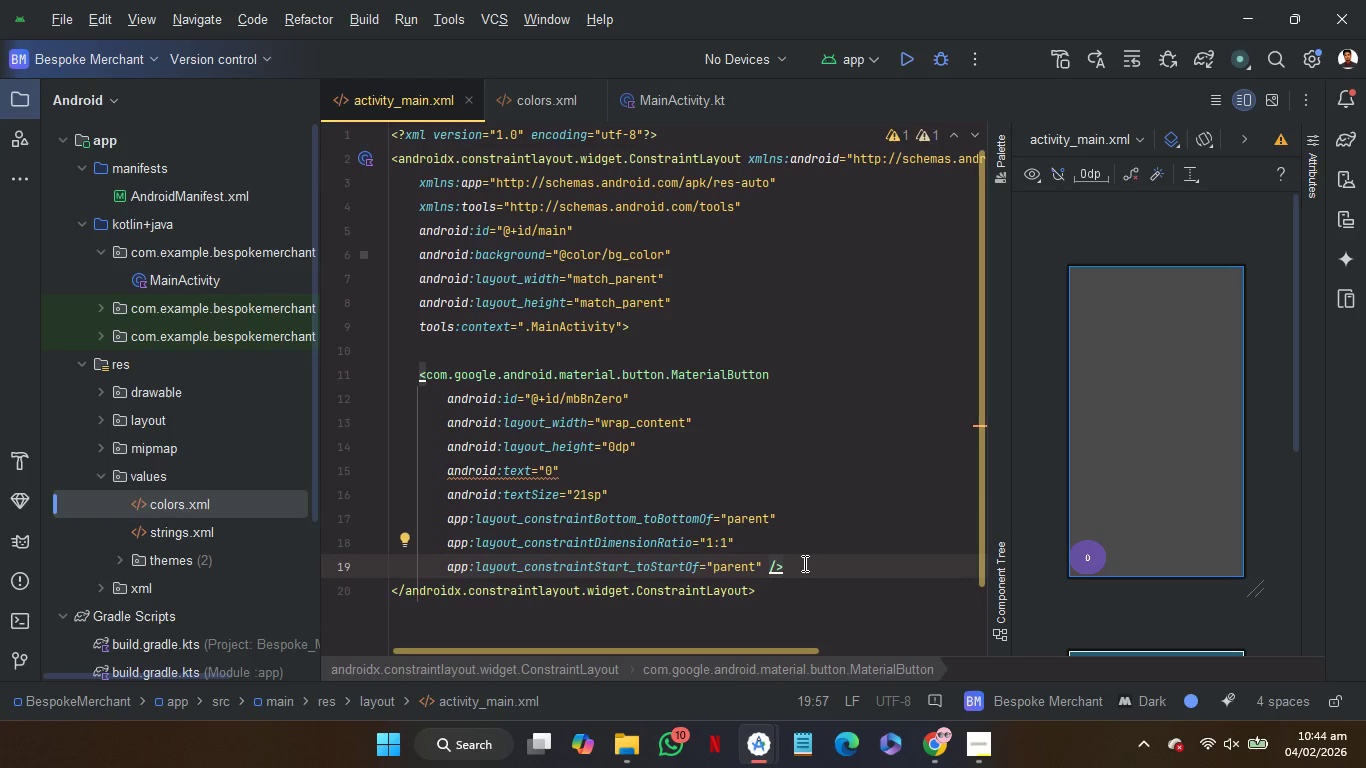 
left_click_drag(start_coordinate=[803, 563], to_coordinate=[746, 319])
 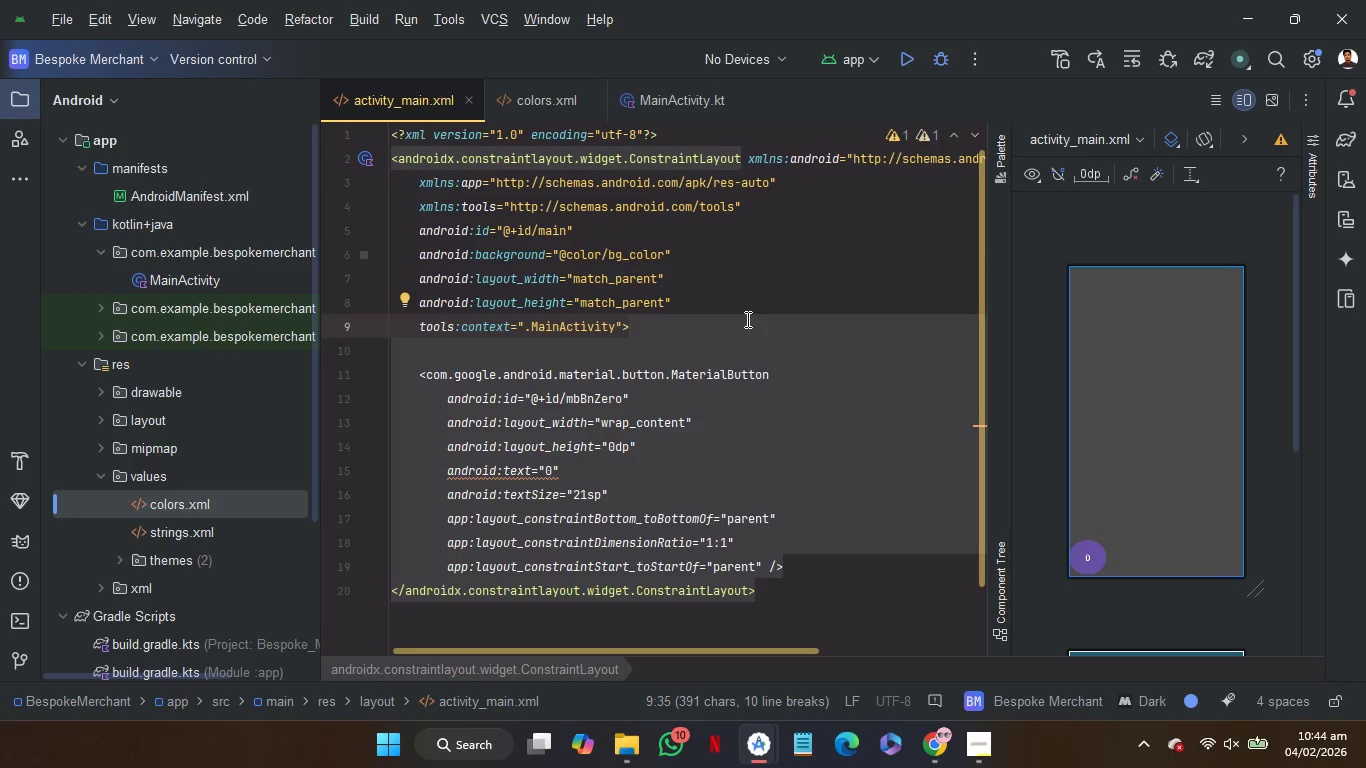 
key(Control+C)
 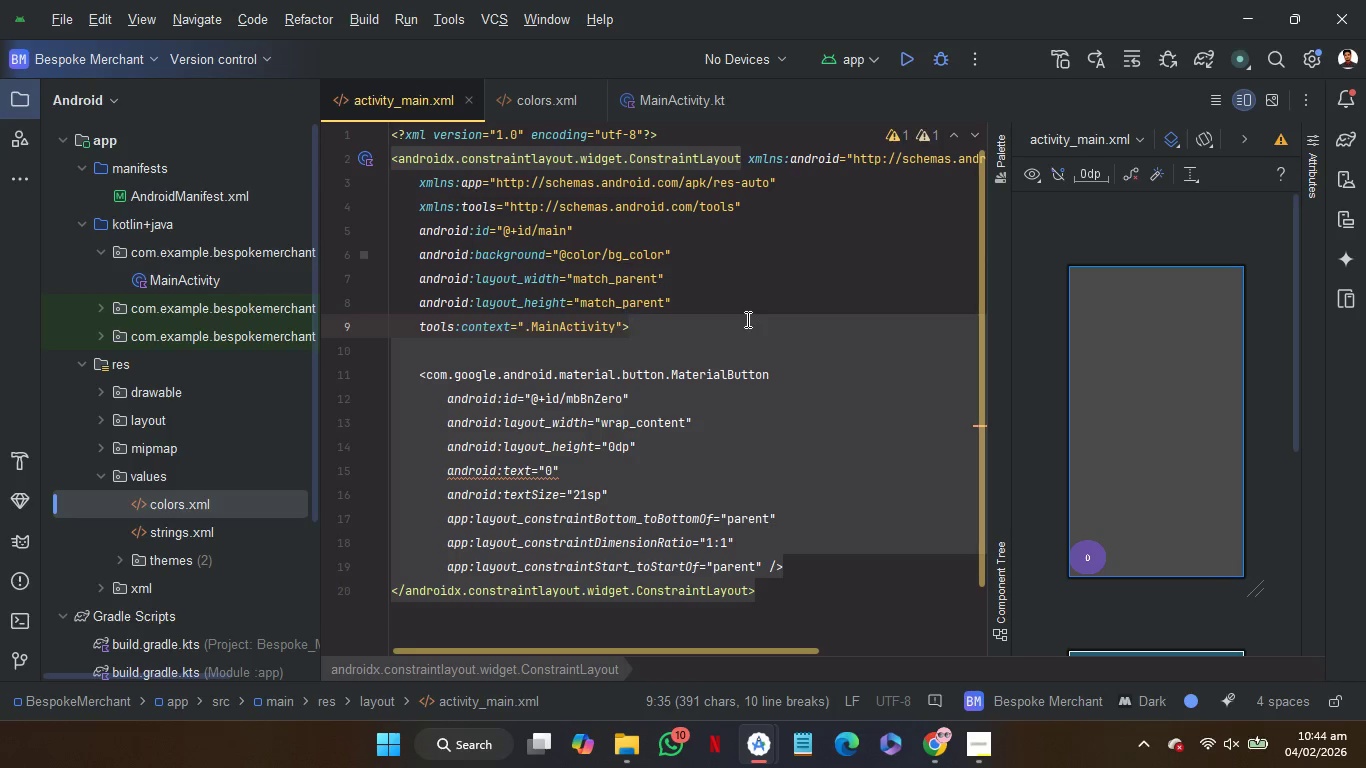 
key(Control+C)
 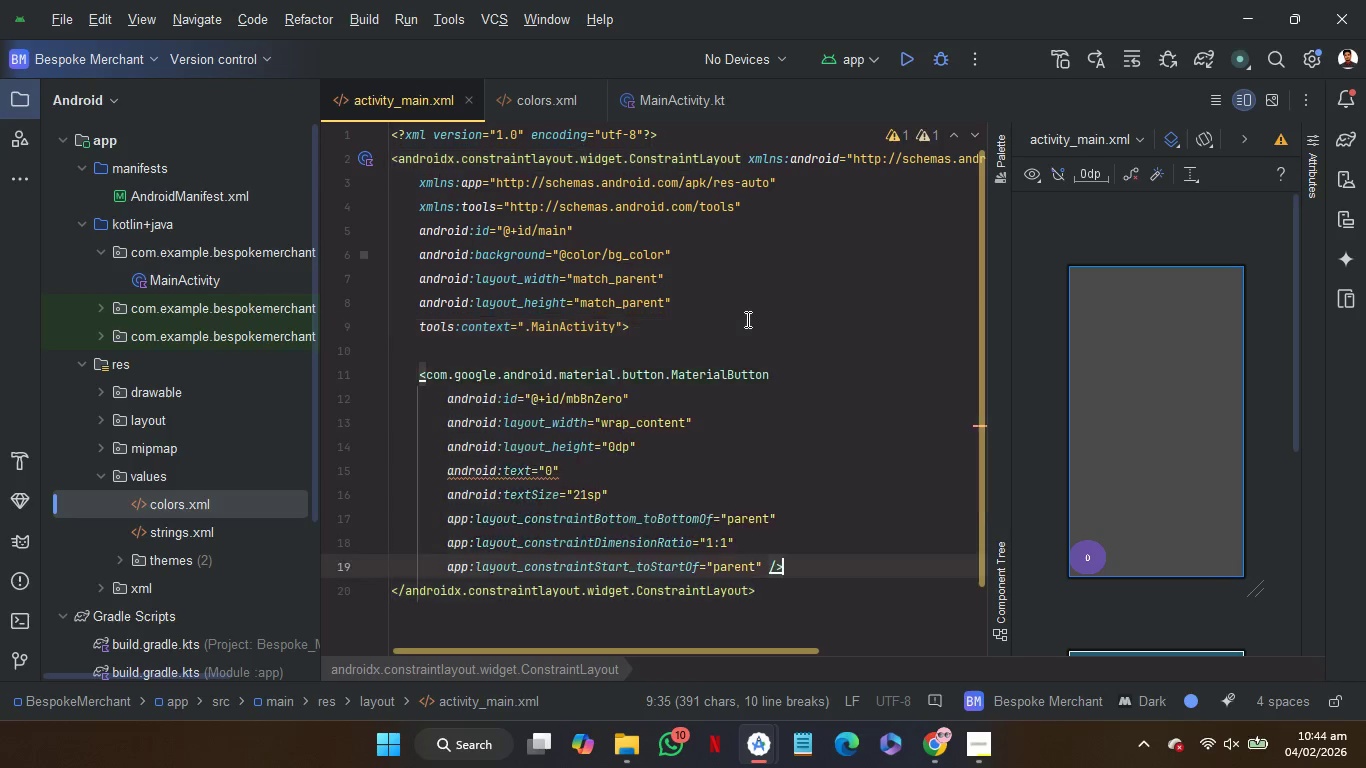 
key(ArrowRight)
 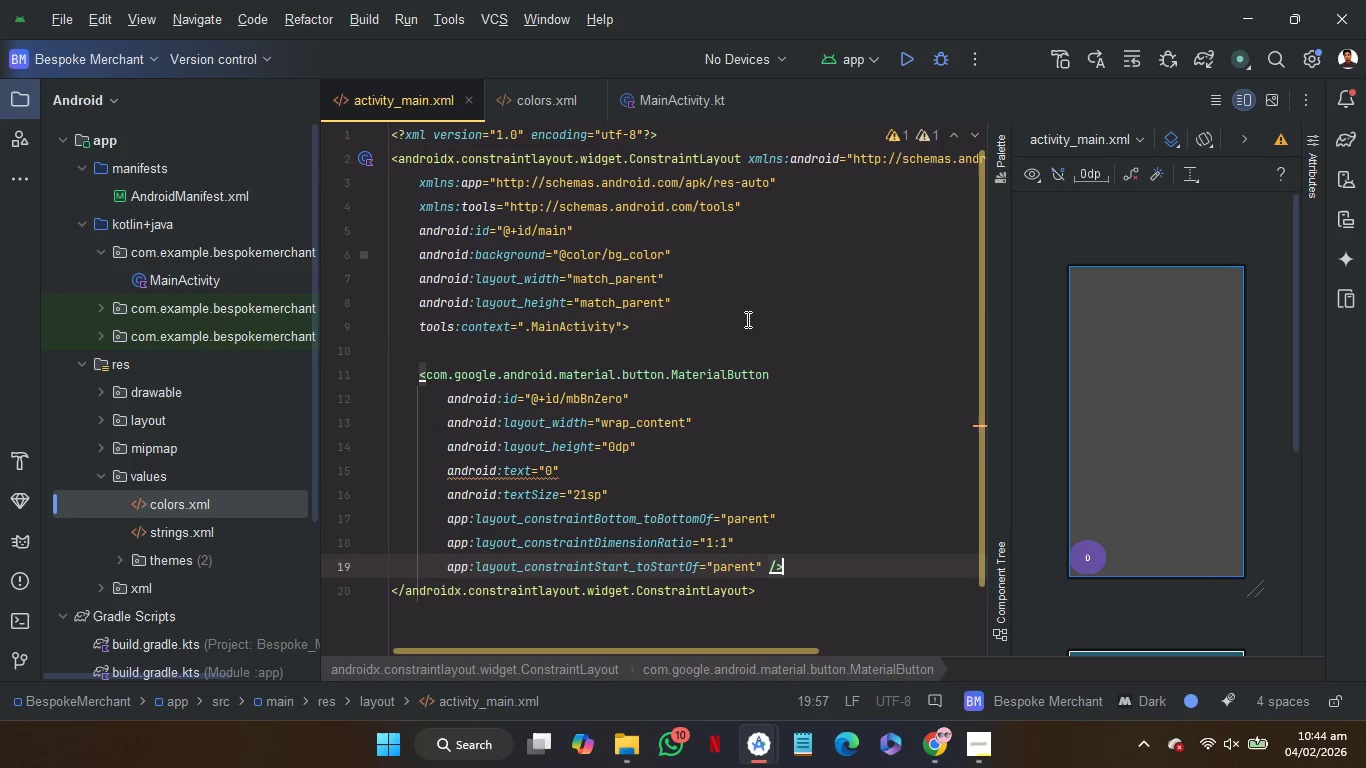 
key(Control+V)
 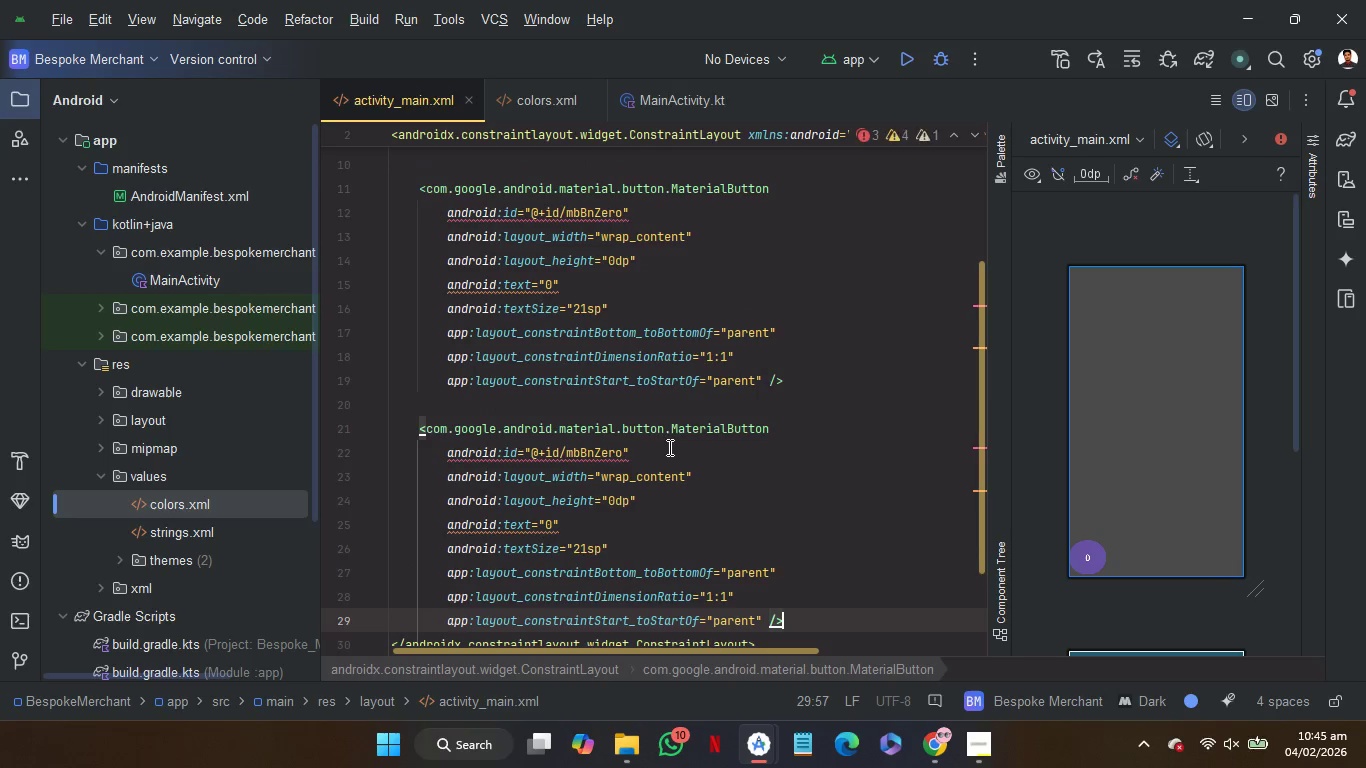 
left_click([668, 446])
 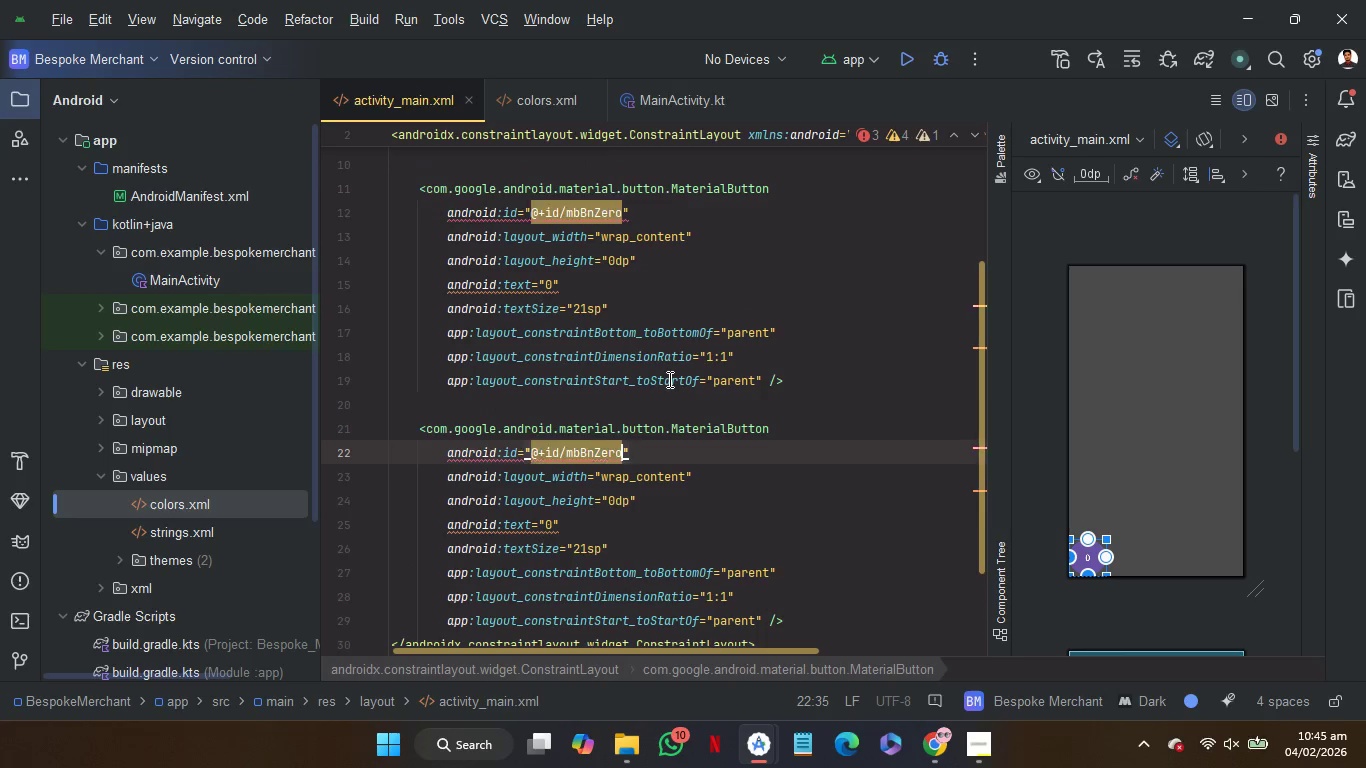 
key(ArrowLeft)
 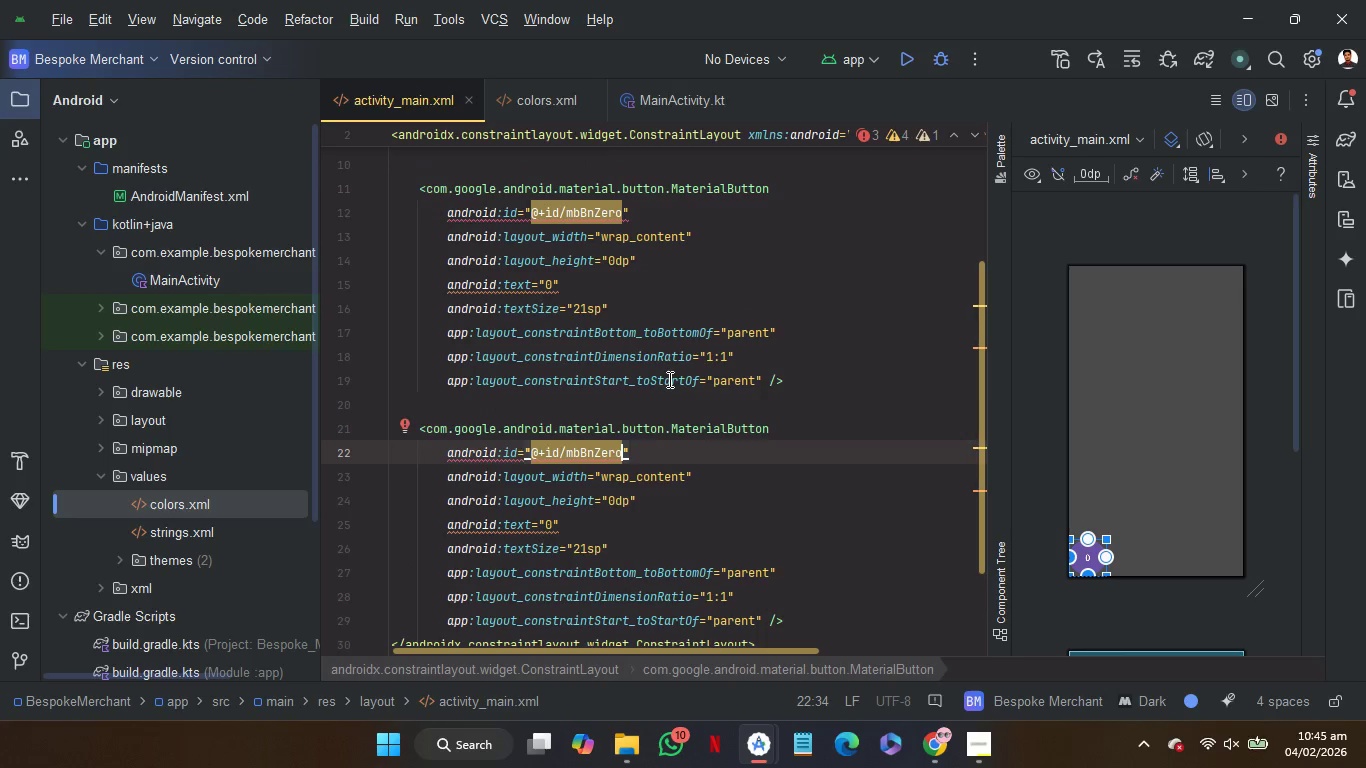 
key(Backspace)
 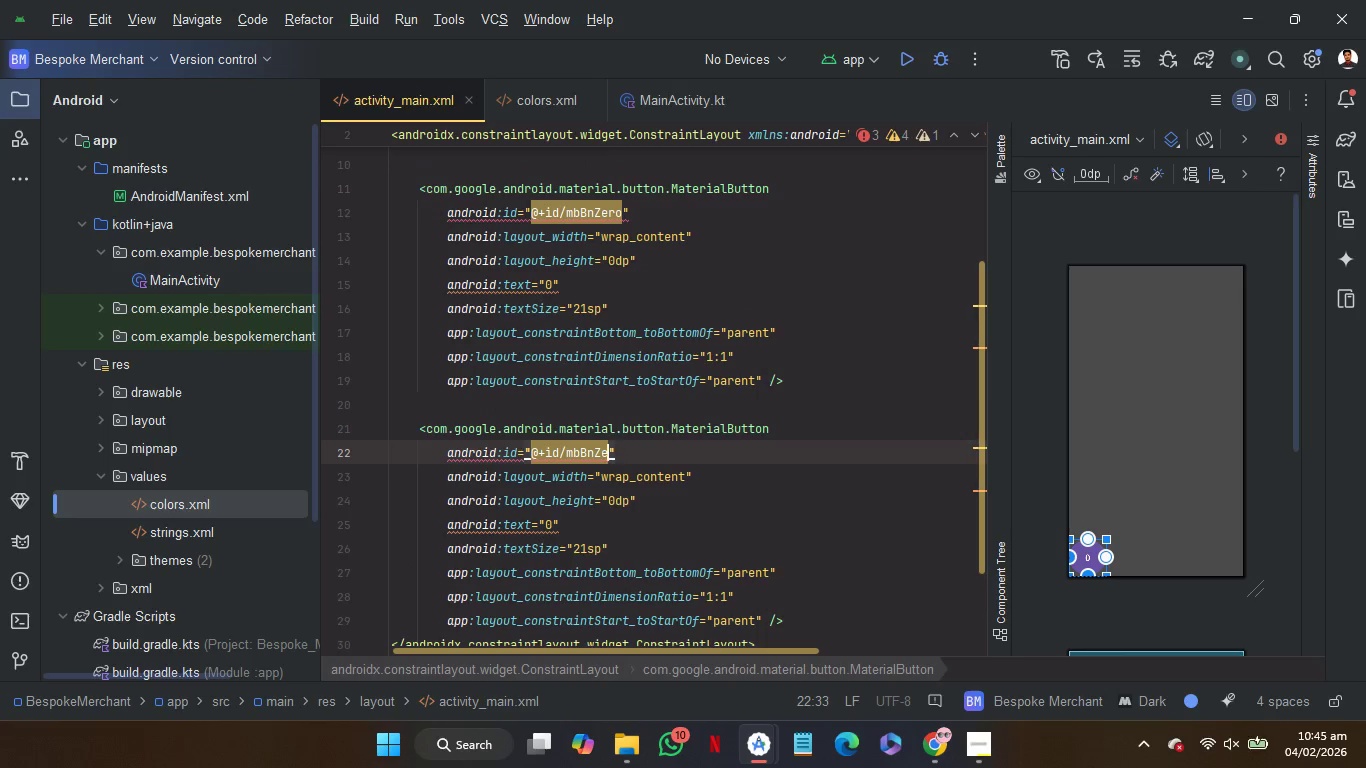 
key(Backspace)
 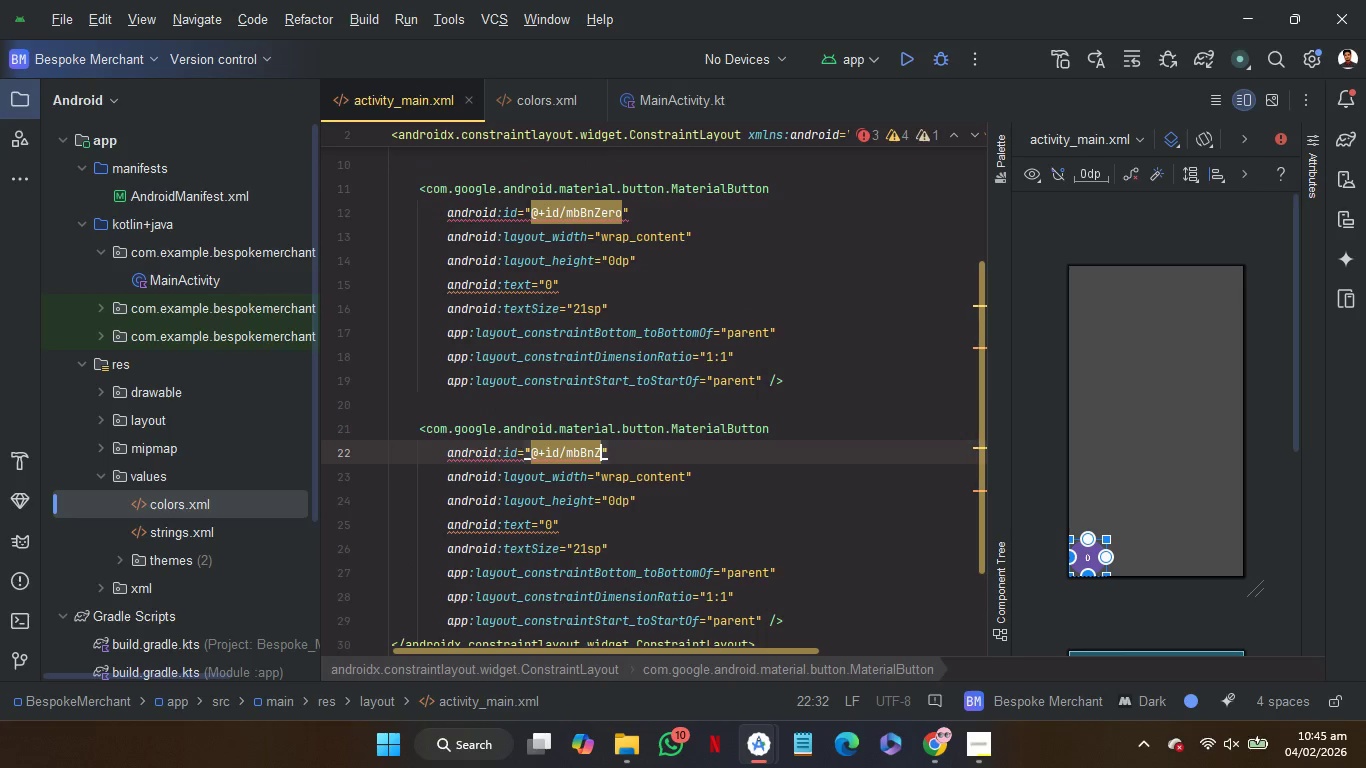 
key(Backspace)
 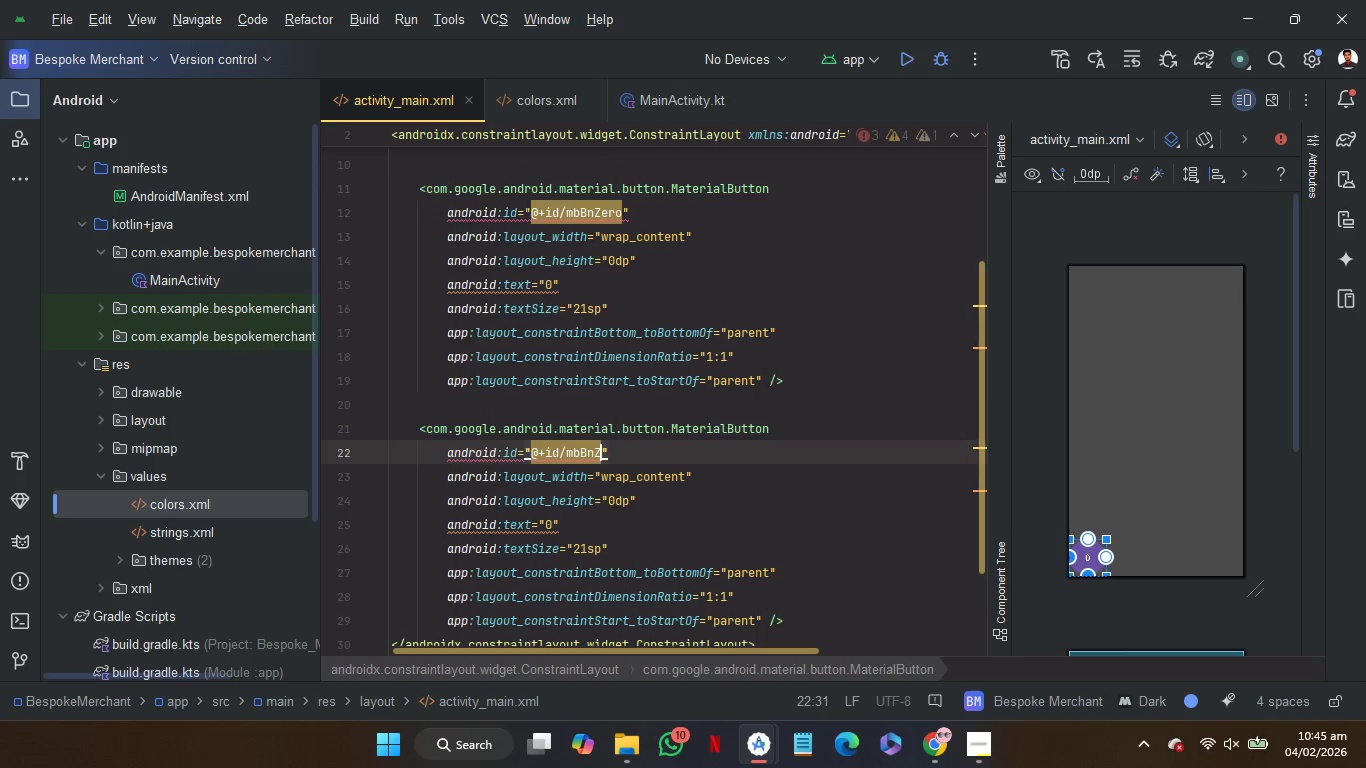 
key(Backspace)
 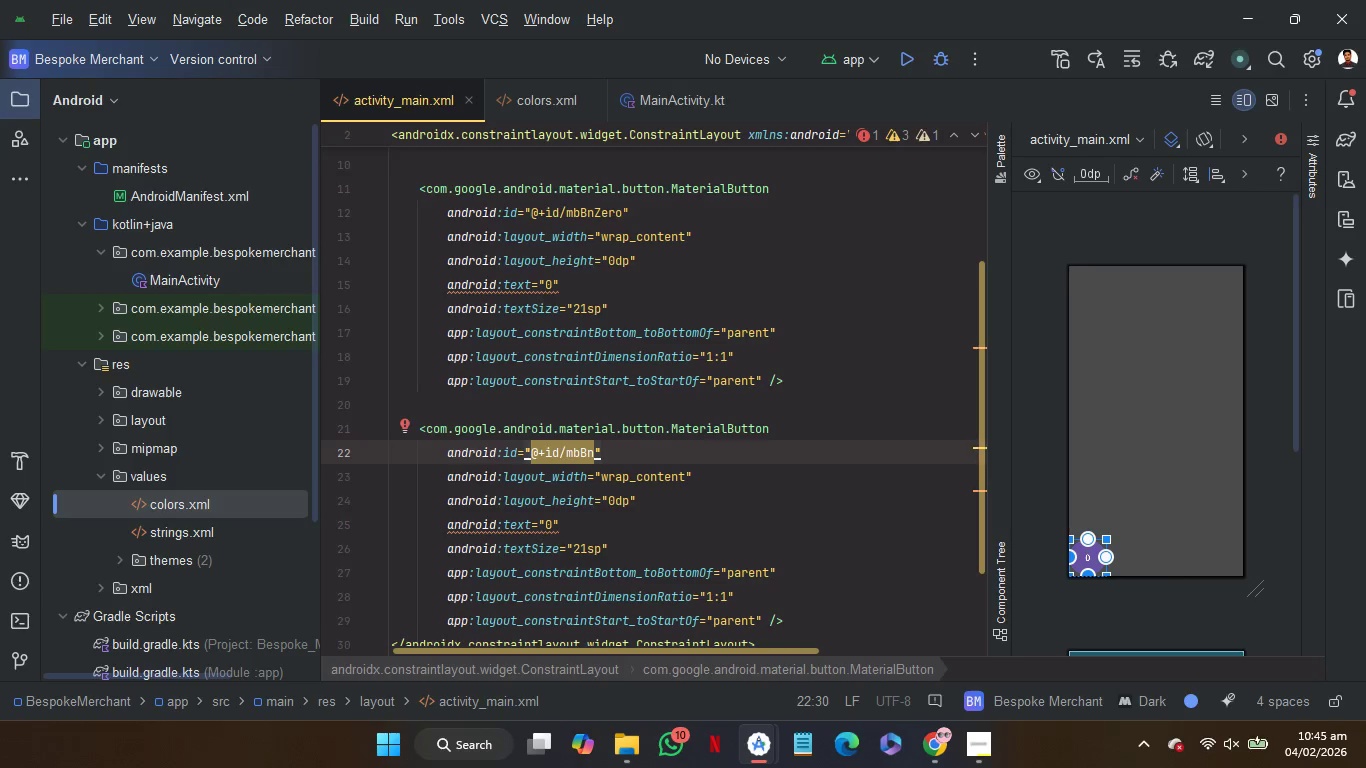 
wait(5.8)
 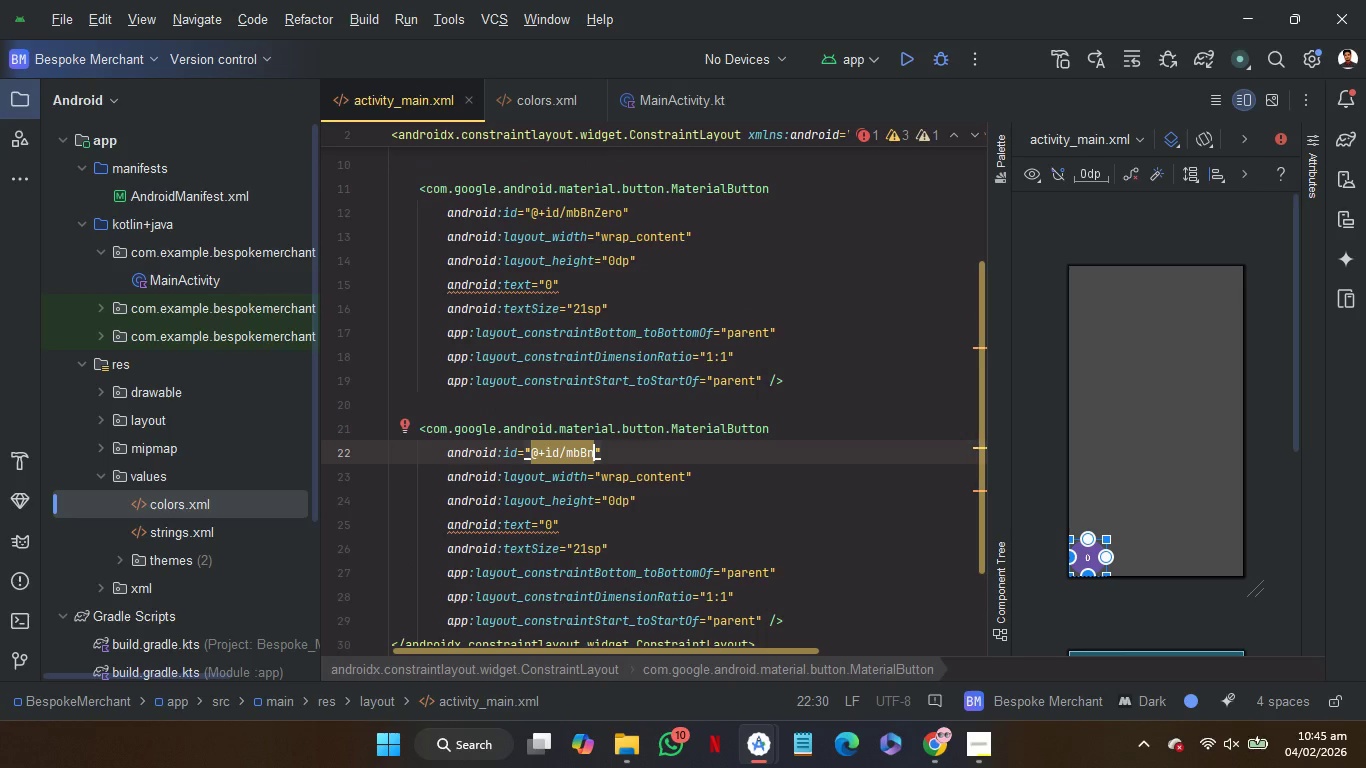 
type(Point)
 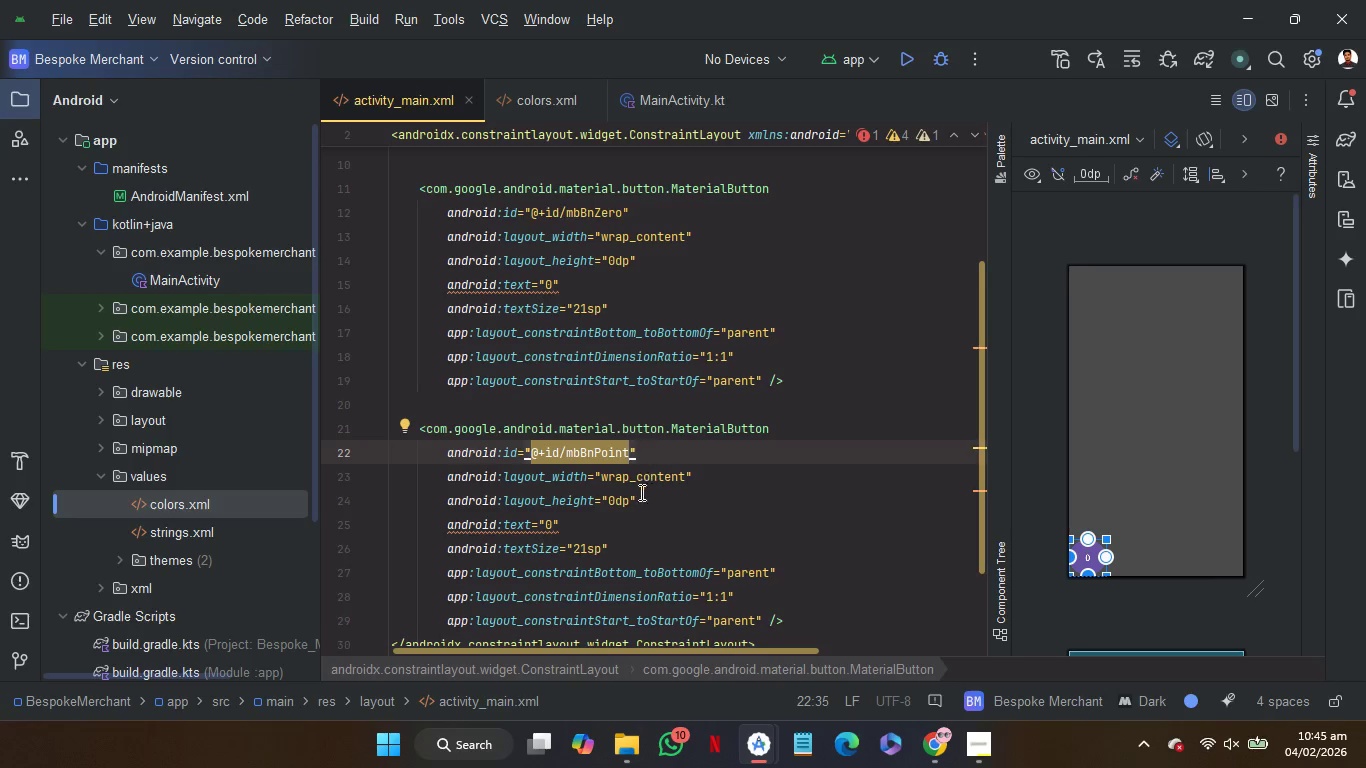 
left_click([619, 526])
 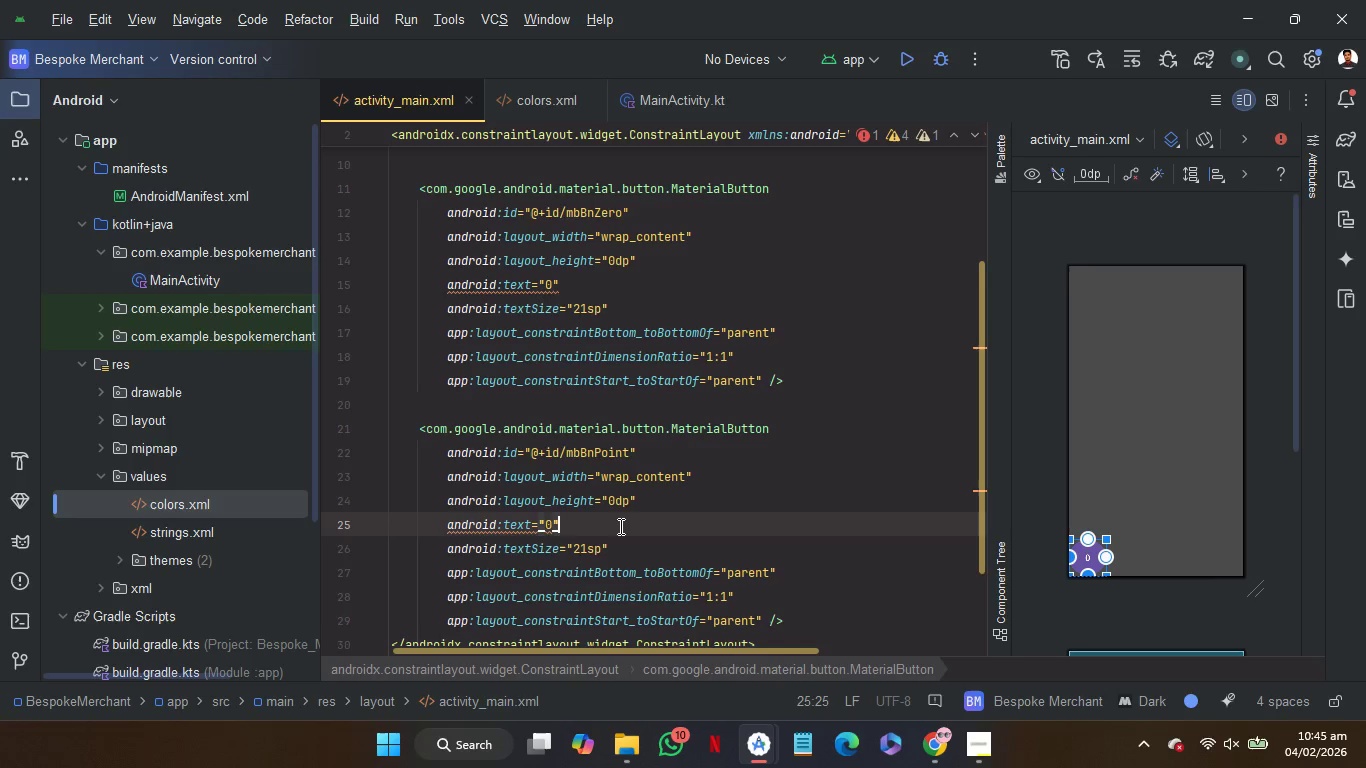 
key(ArrowLeft)
 